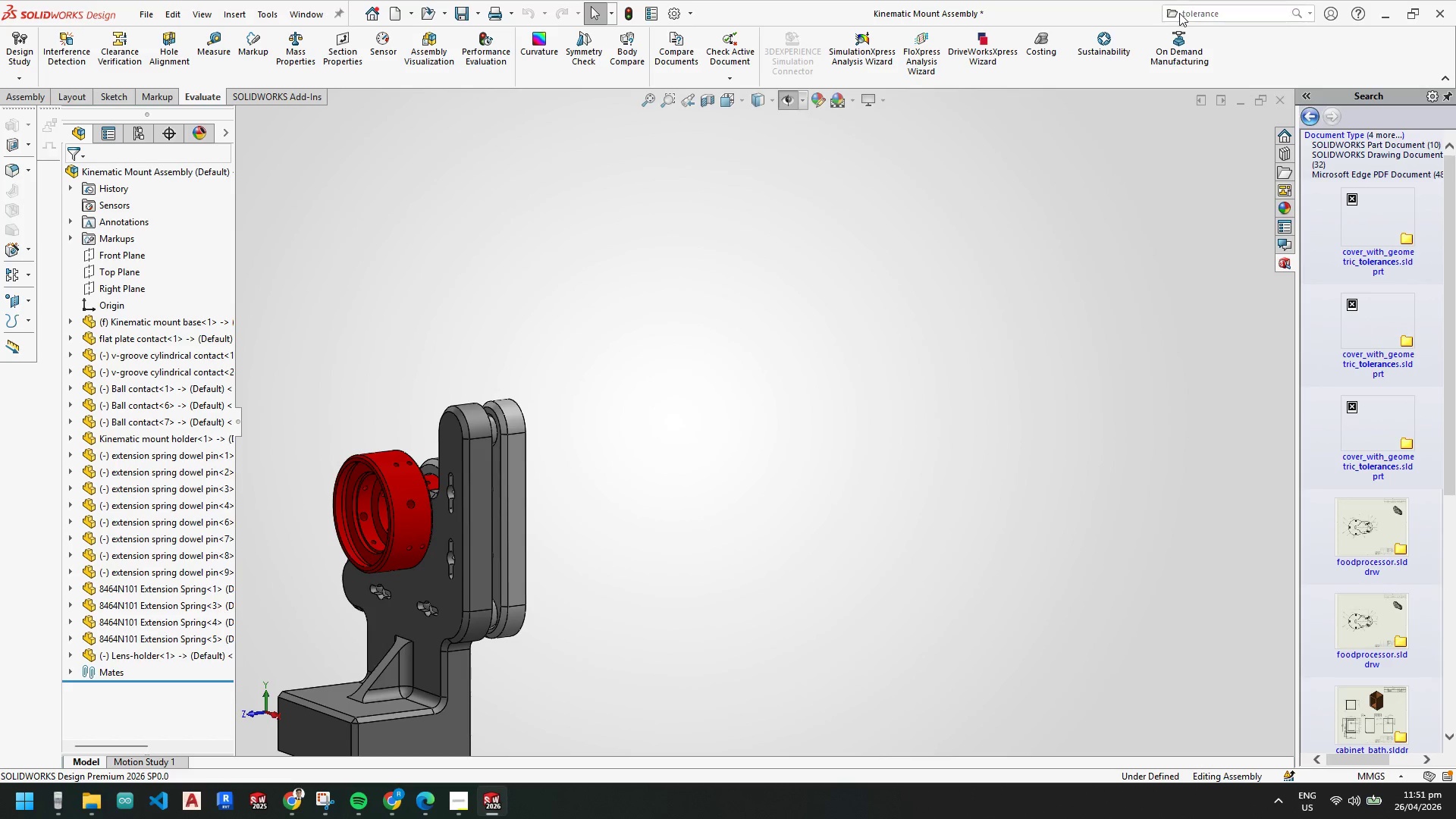 
double_click([1176, 12])
 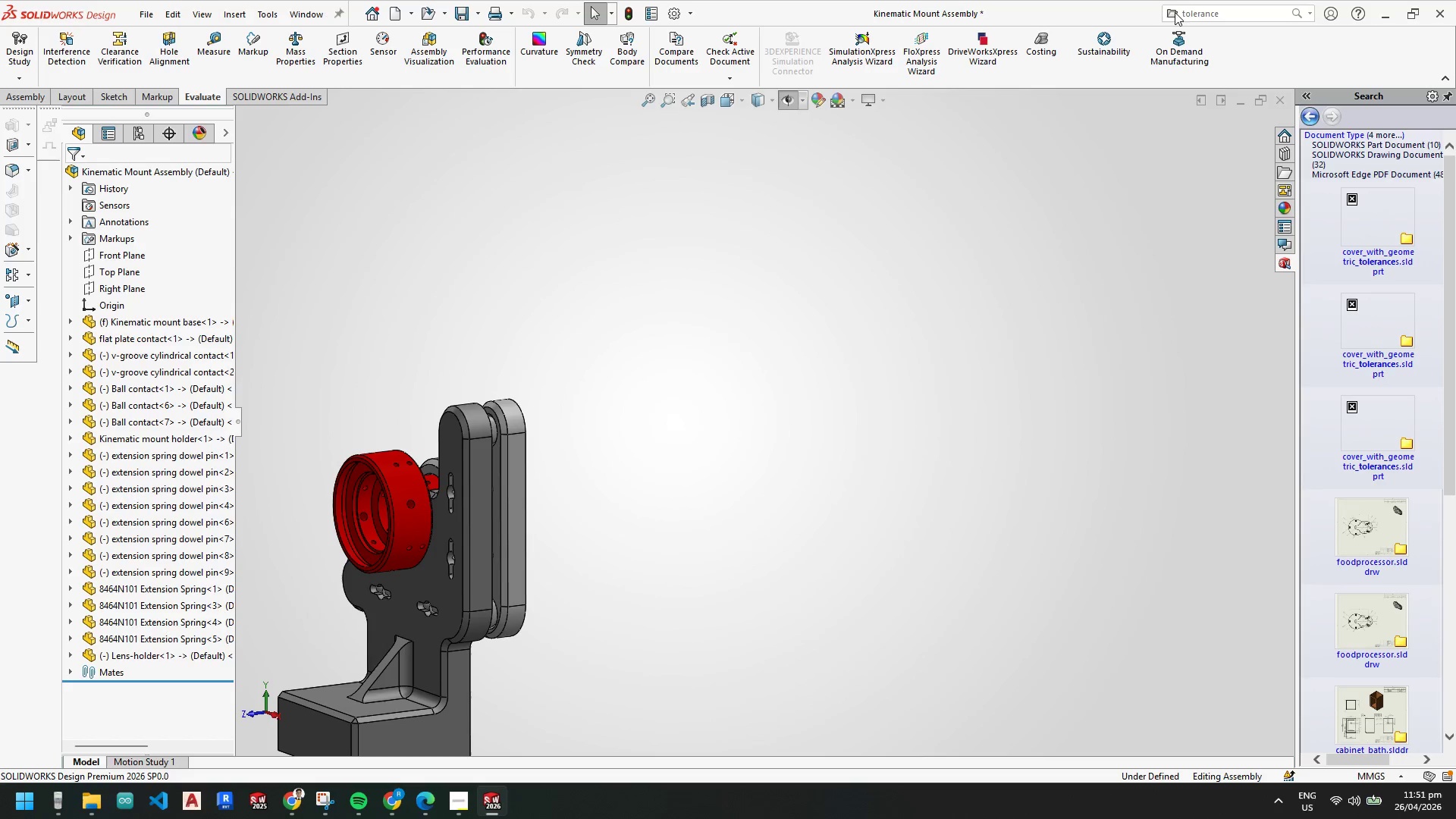 
left_click([1173, 12])
 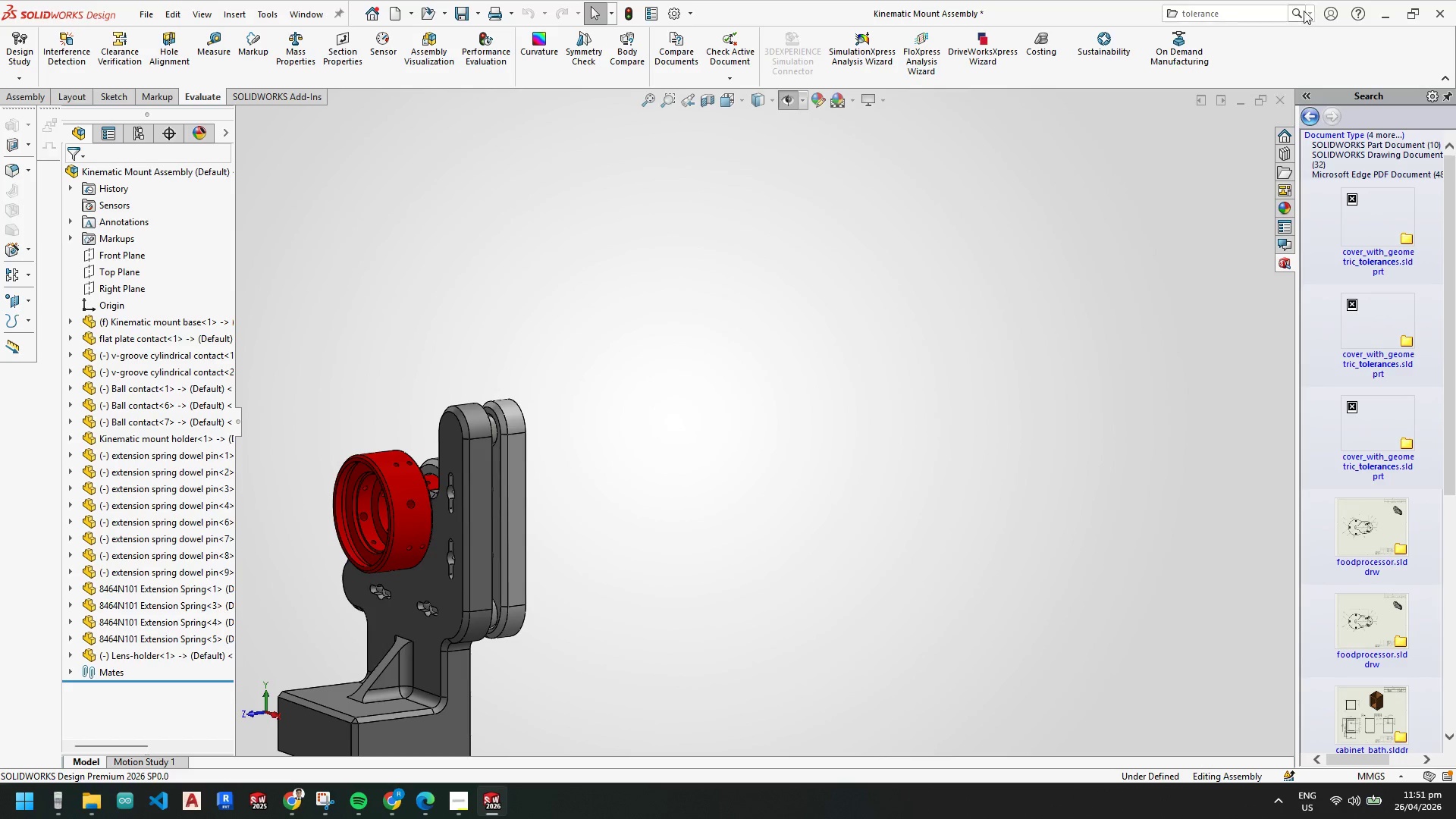 
left_click([1309, 11])
 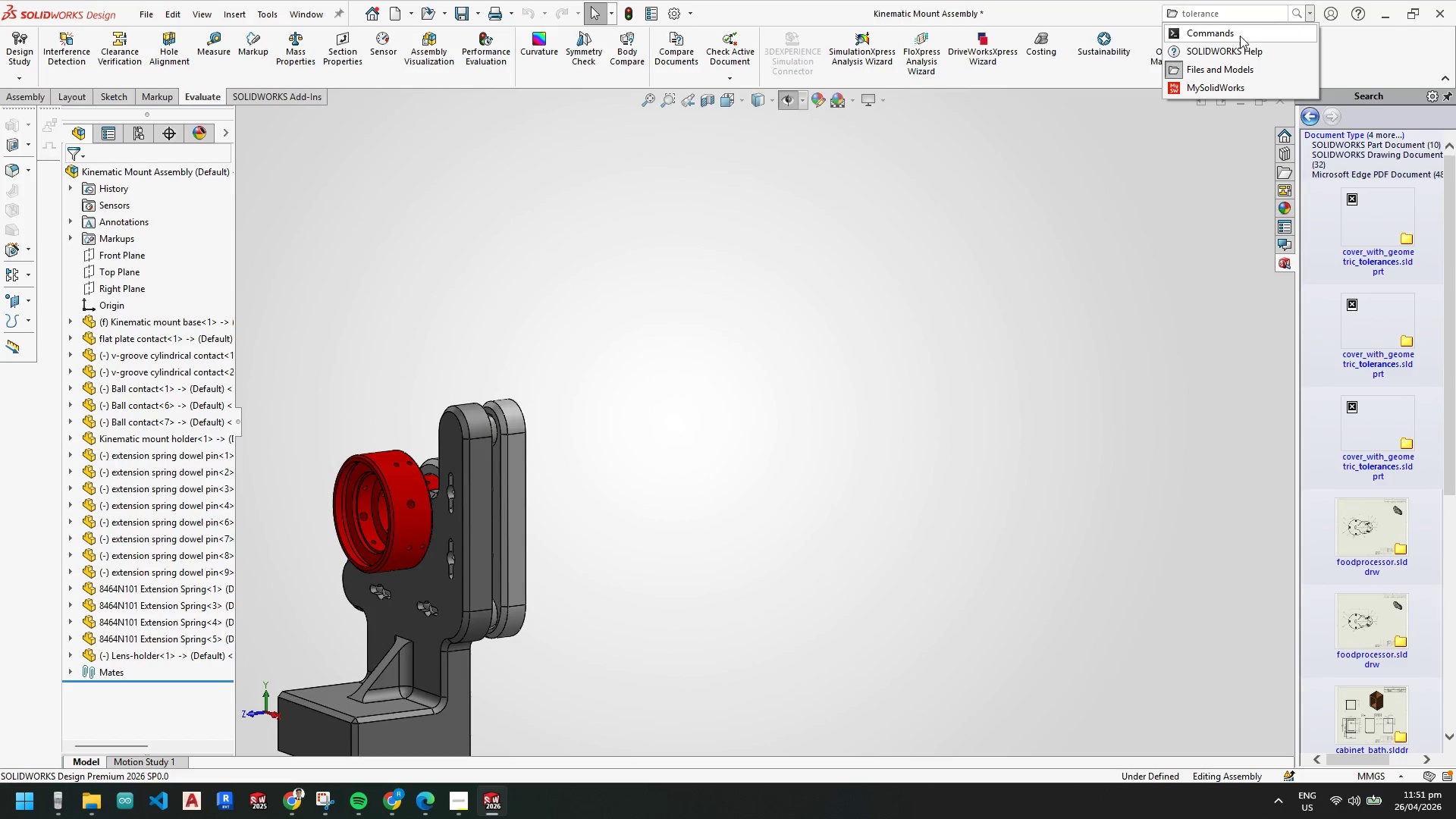 
left_click([1238, 36])
 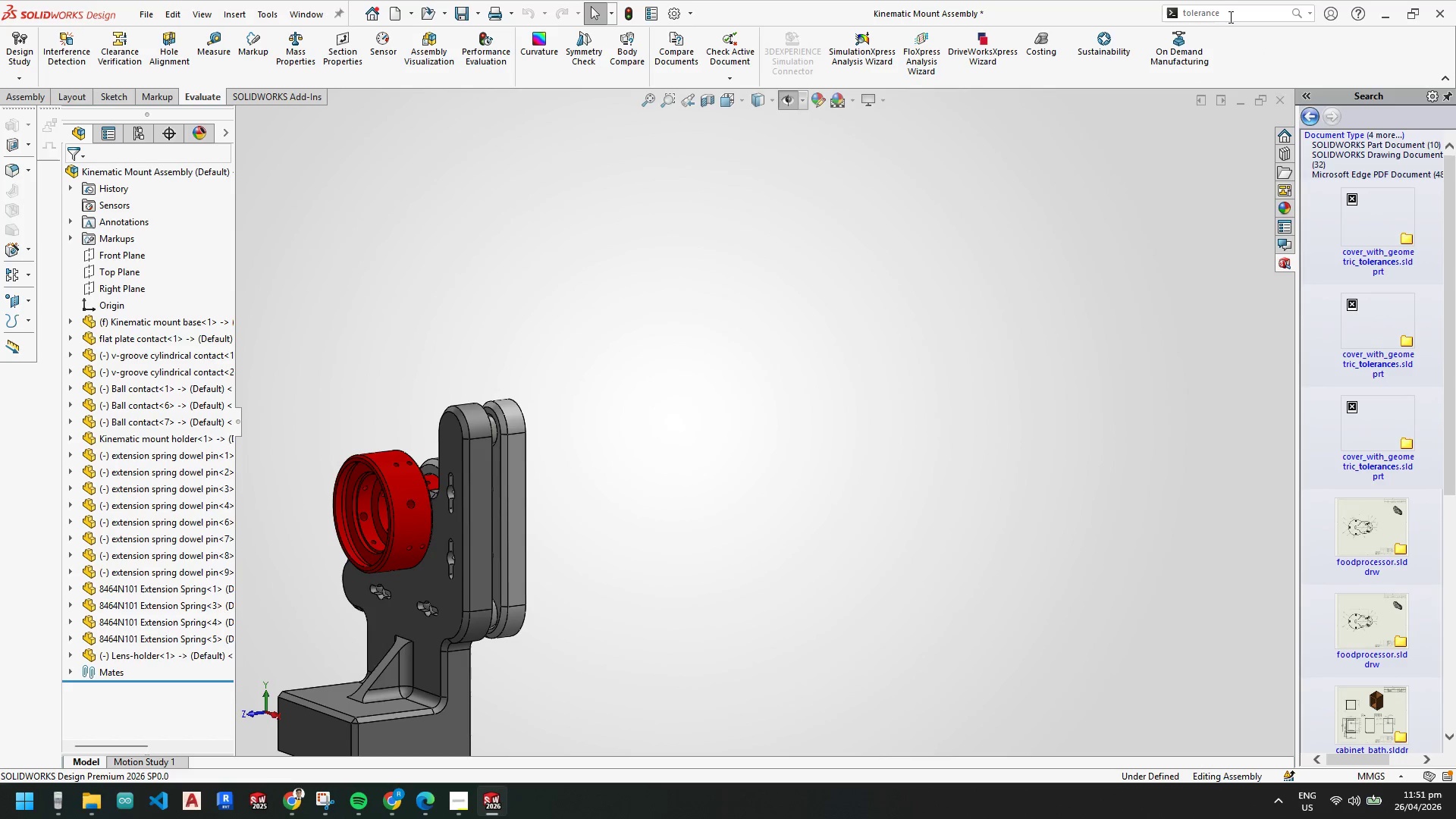 
left_click([1231, 14])
 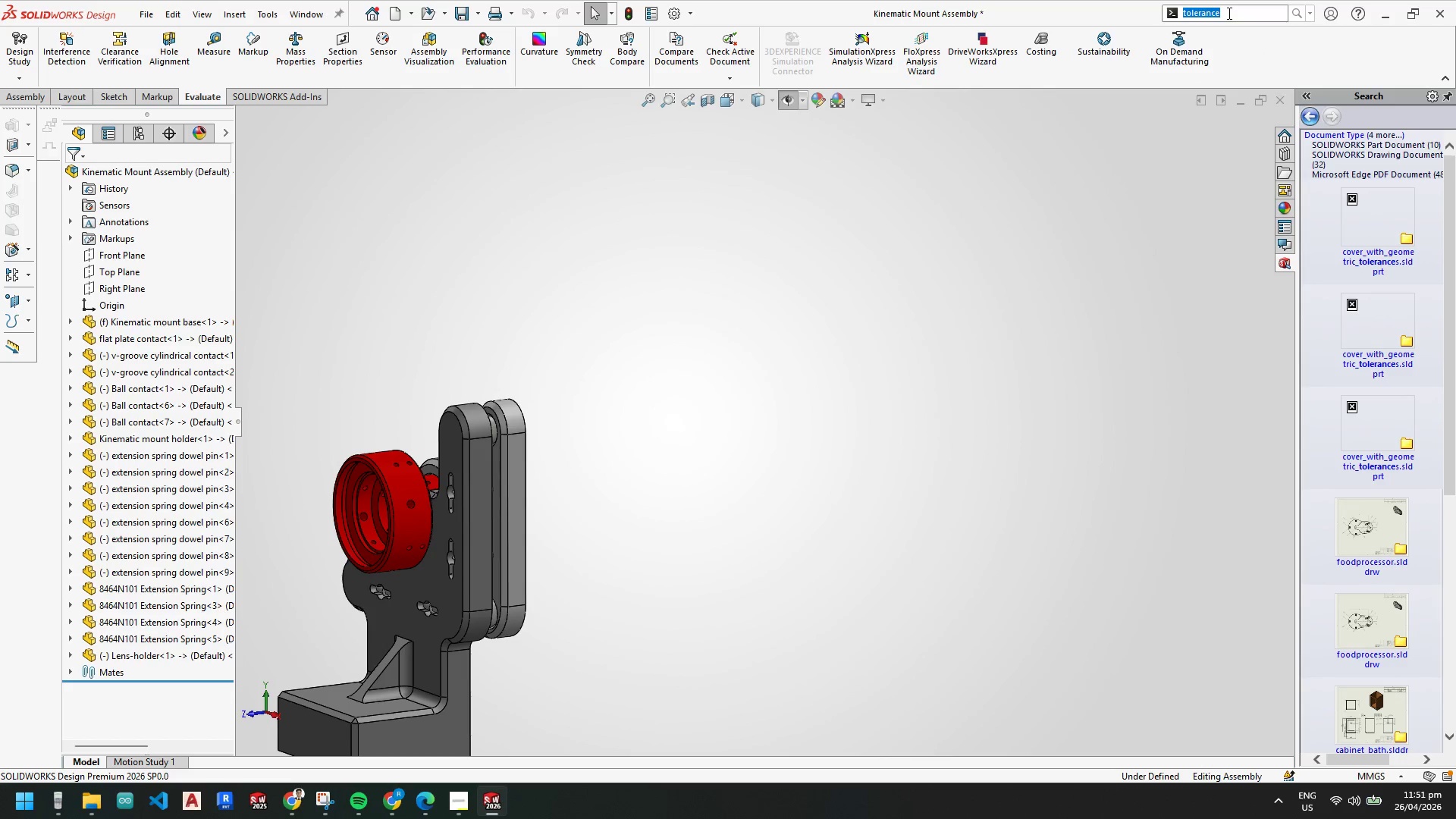 
type(tol)
 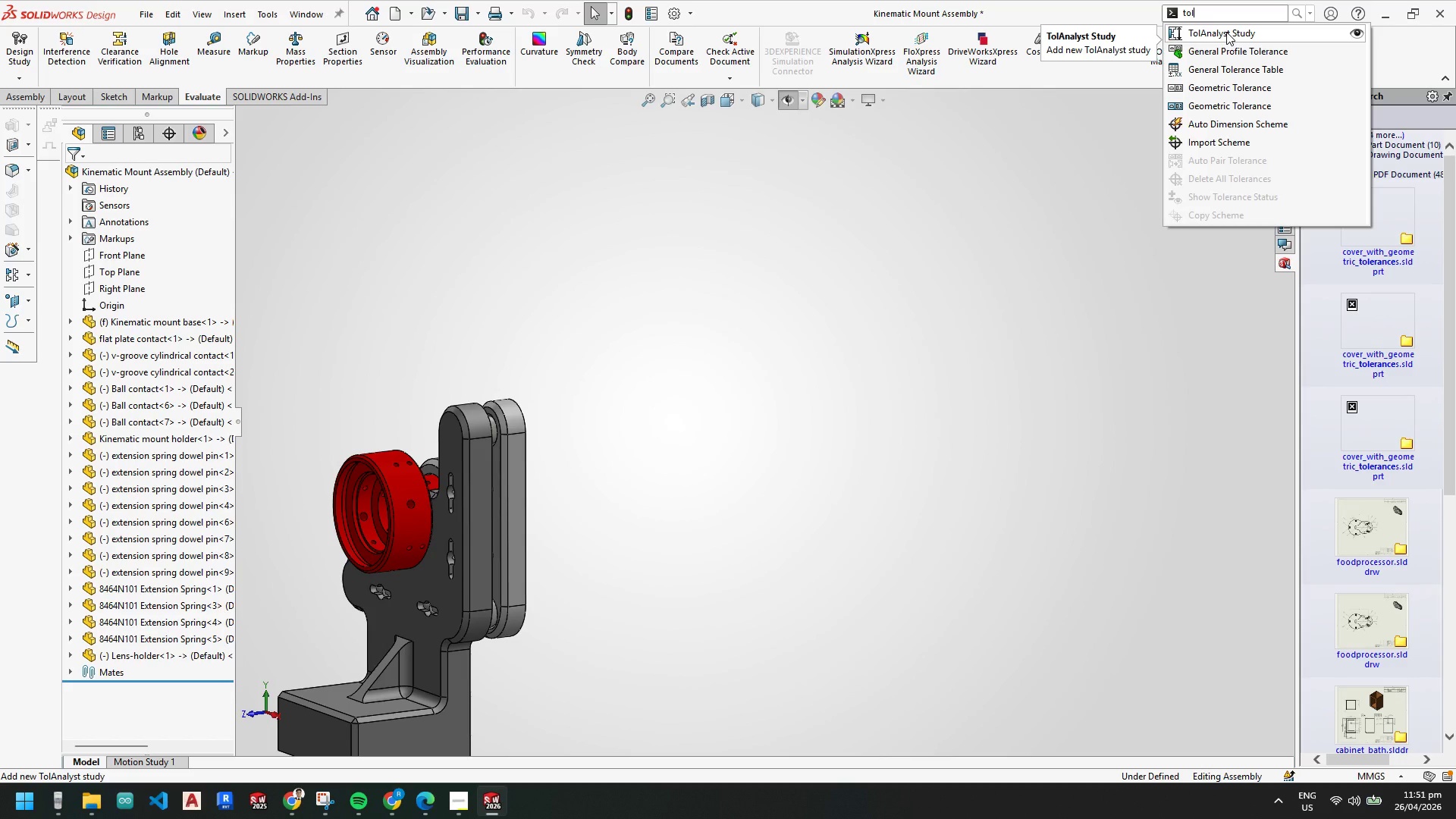 
wait(5.17)
 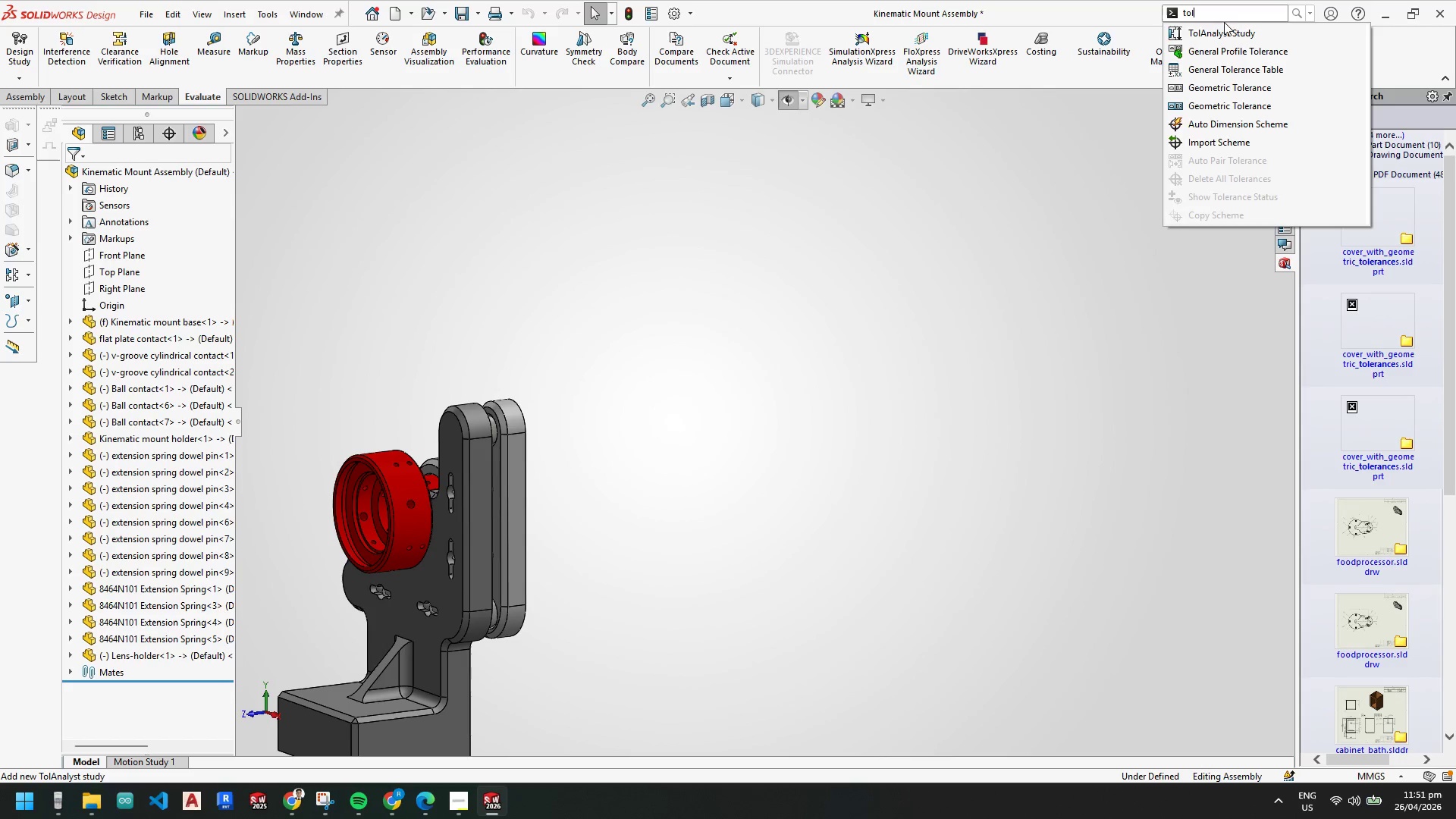 
left_click([1226, 33])
 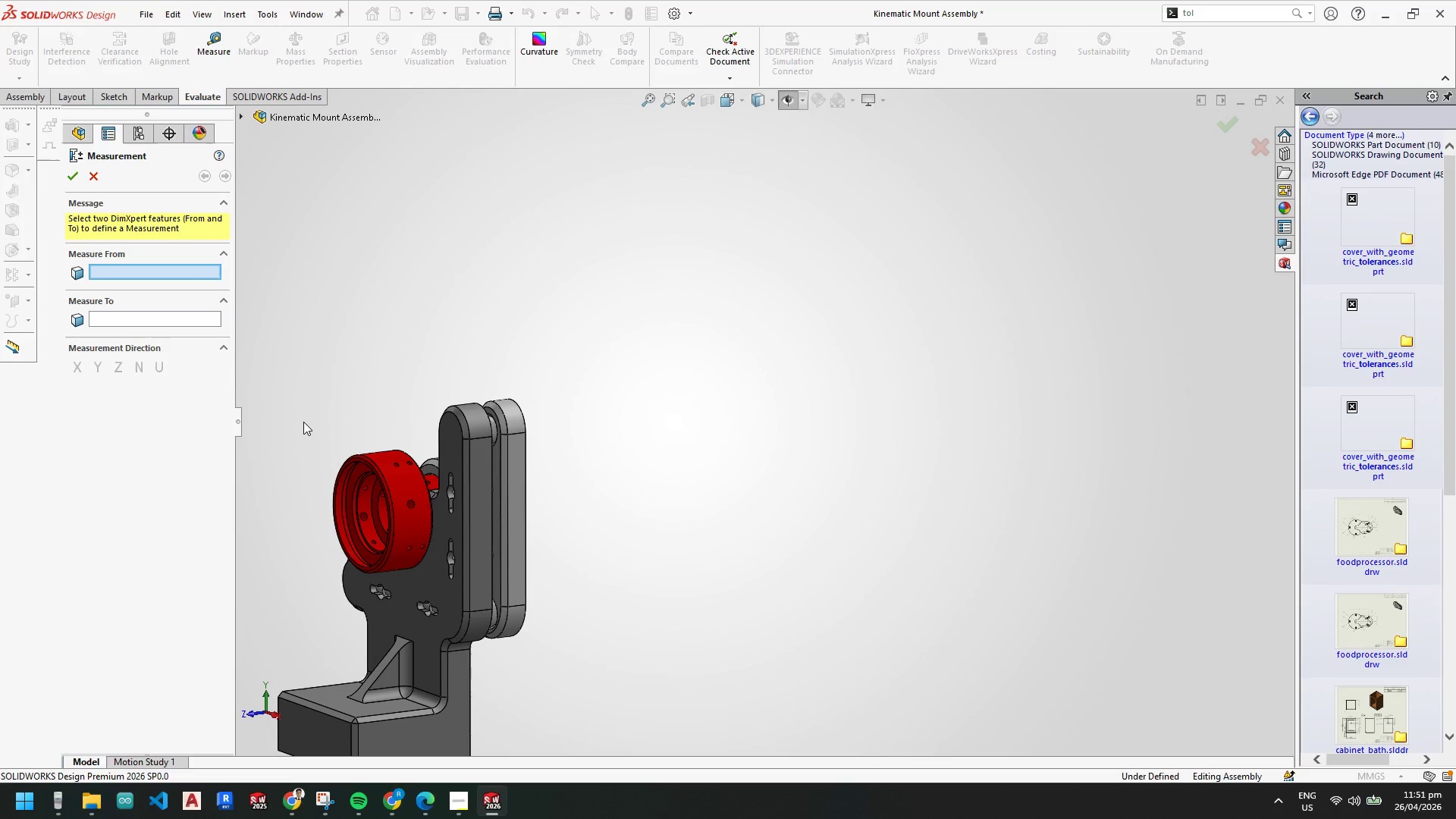 
scroll: coordinate [728, 426], scroll_direction: down, amount: 5.0
 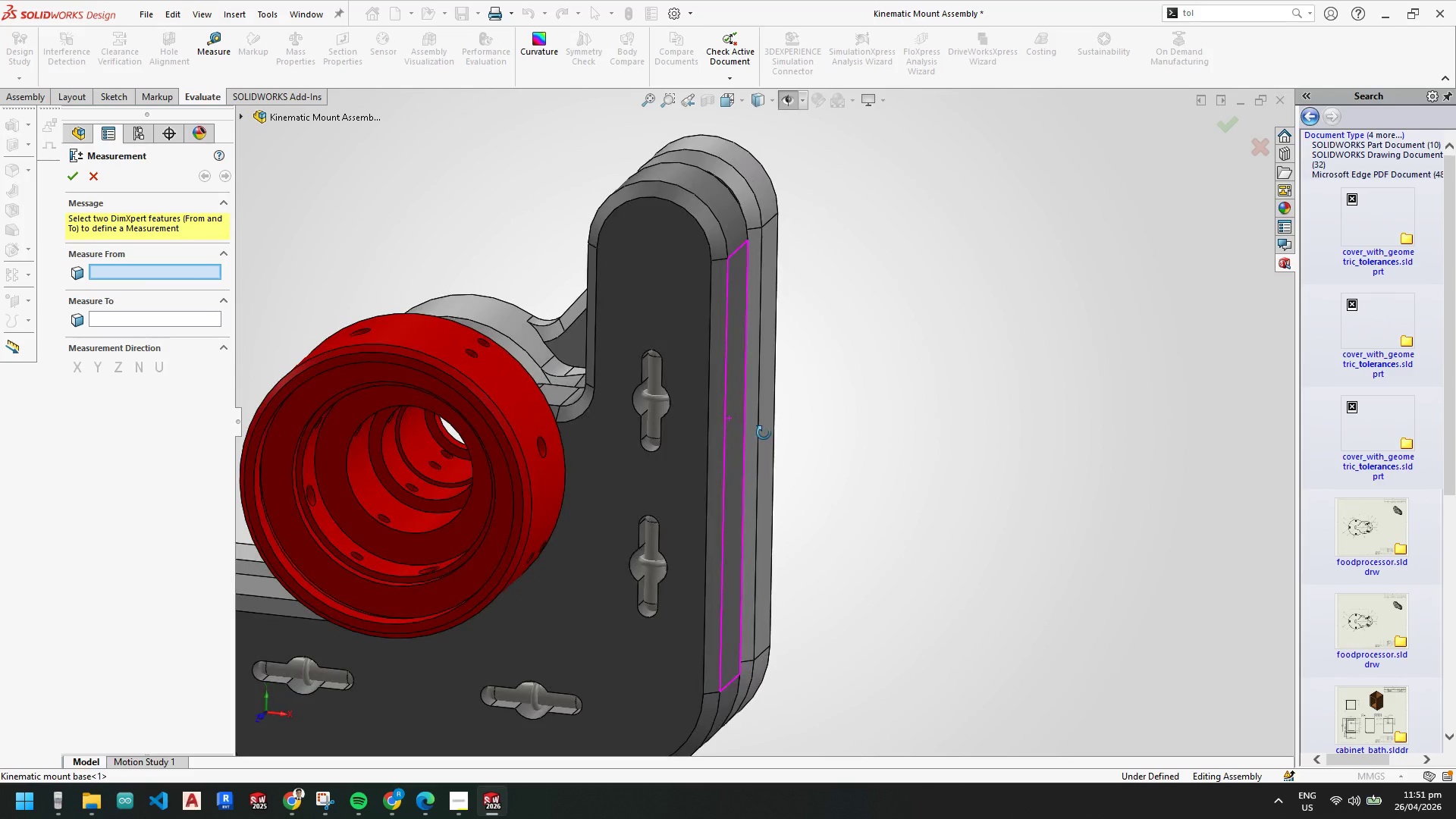 
scroll: coordinate [742, 437], scroll_direction: up, amount: 3.0
 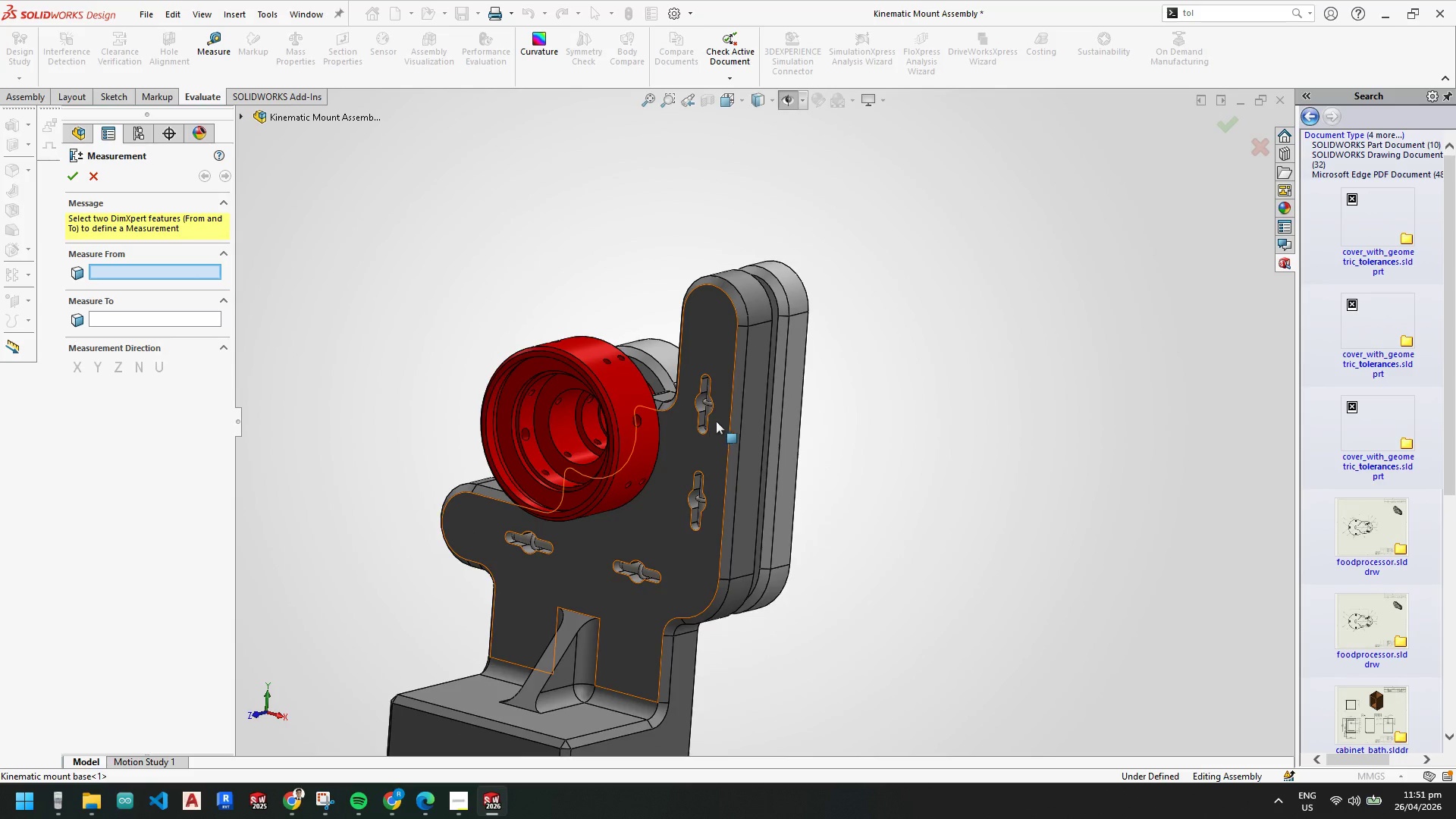 
left_click([745, 416])
 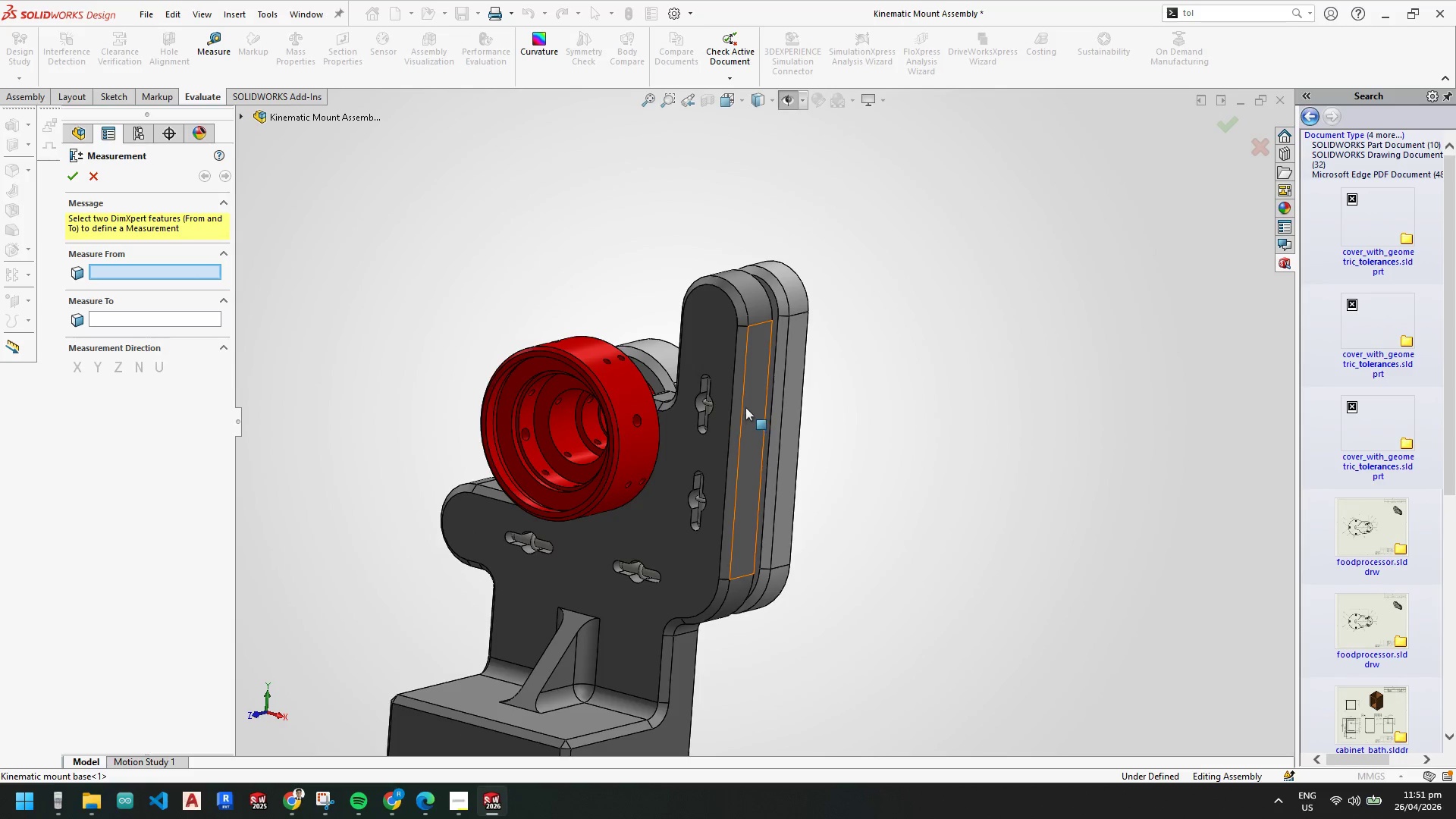 
scroll: coordinate [742, 402], scroll_direction: down, amount: 2.0
 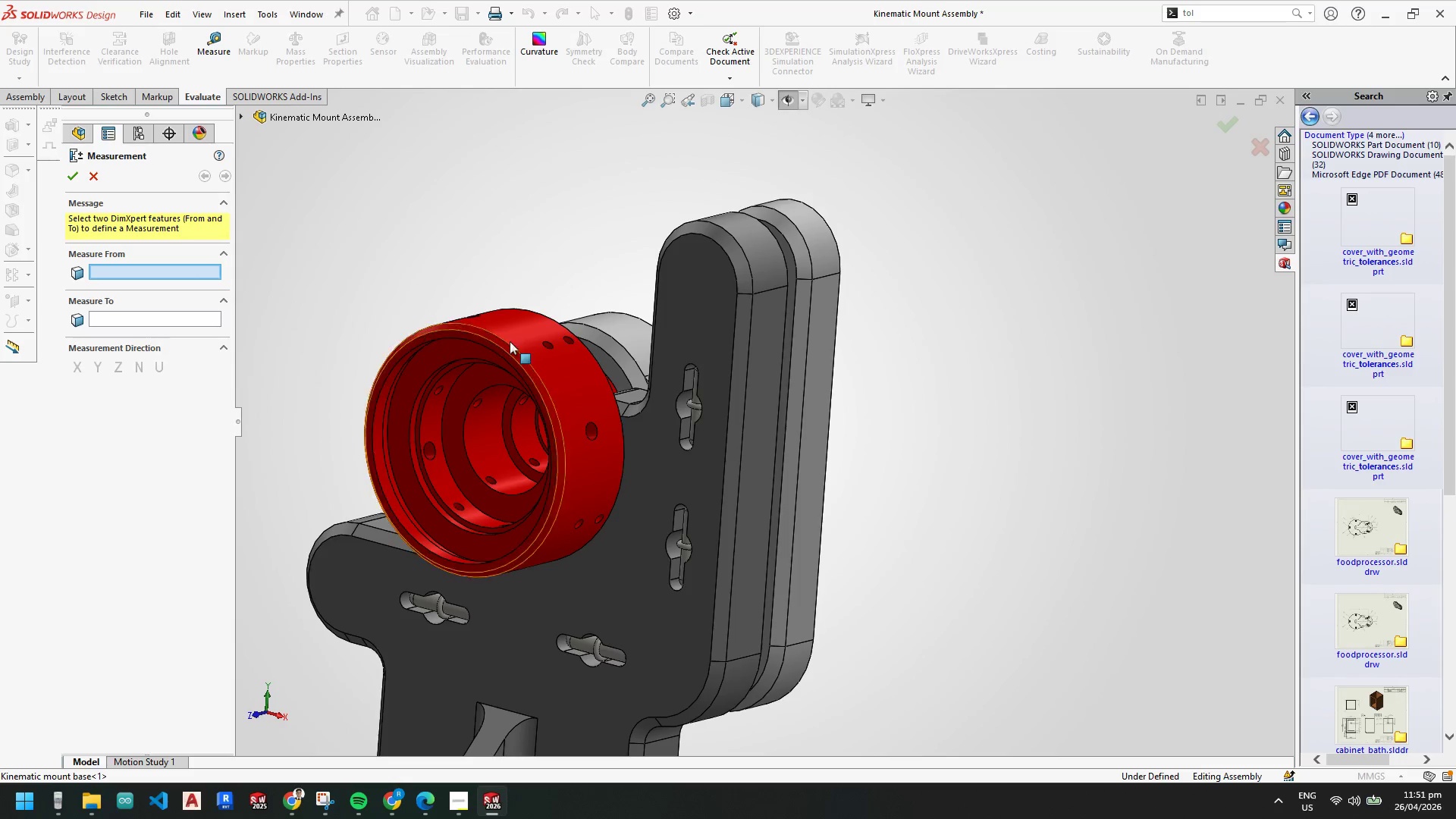 
left_click([711, 364])
 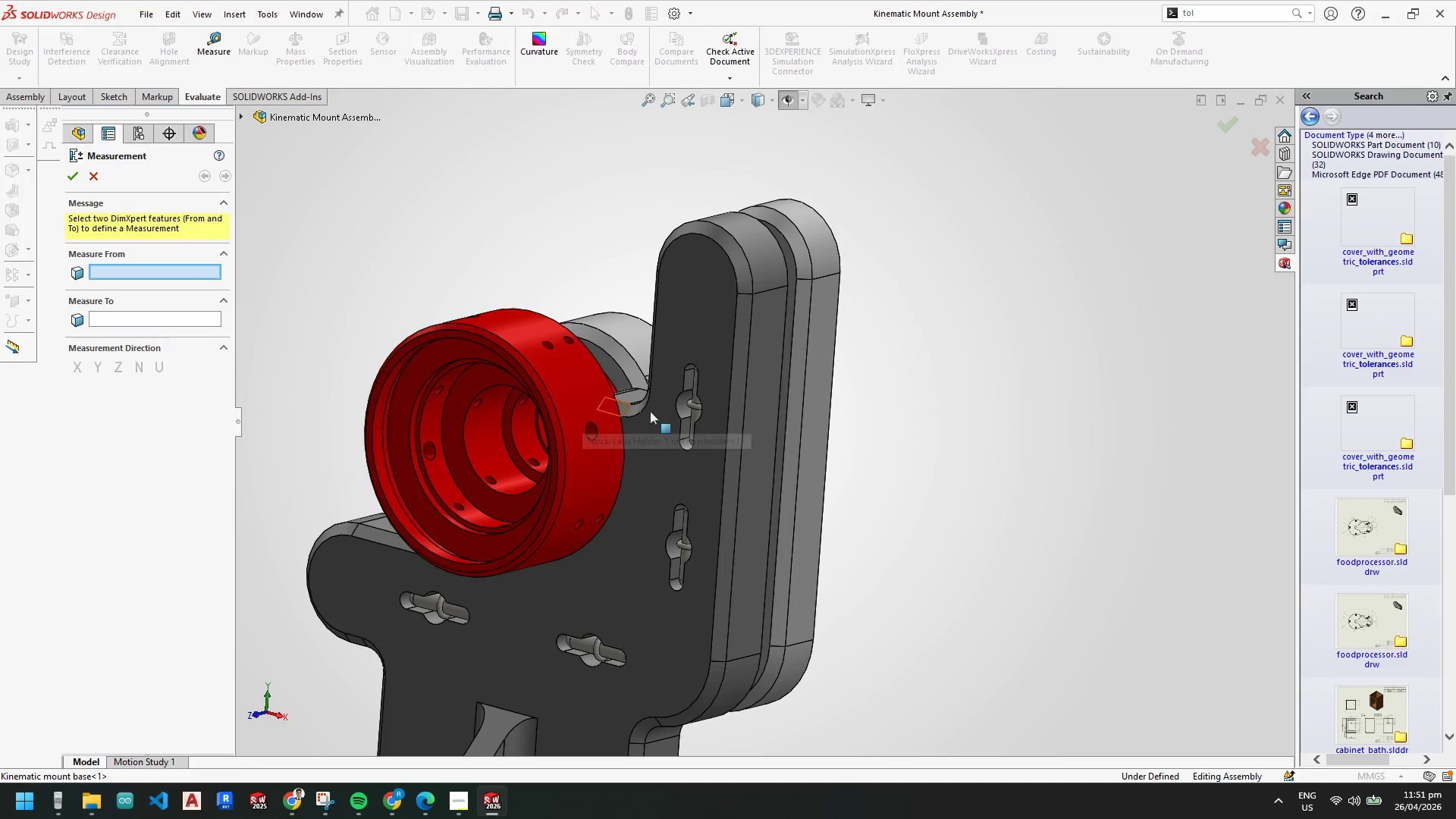 
double_click([726, 522])
 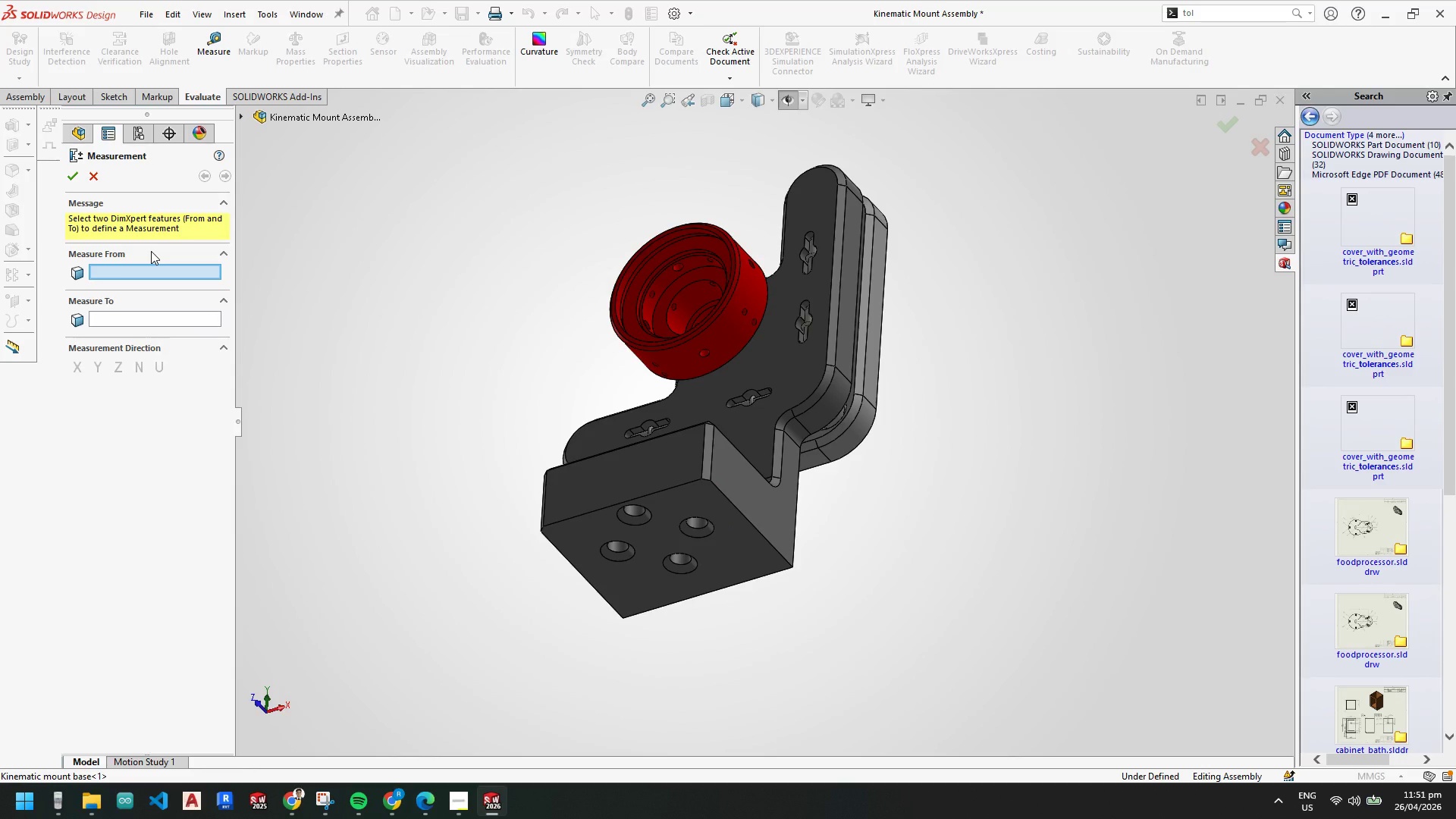 
scroll: coordinate [666, 579], scroll_direction: up, amount: 3.0
 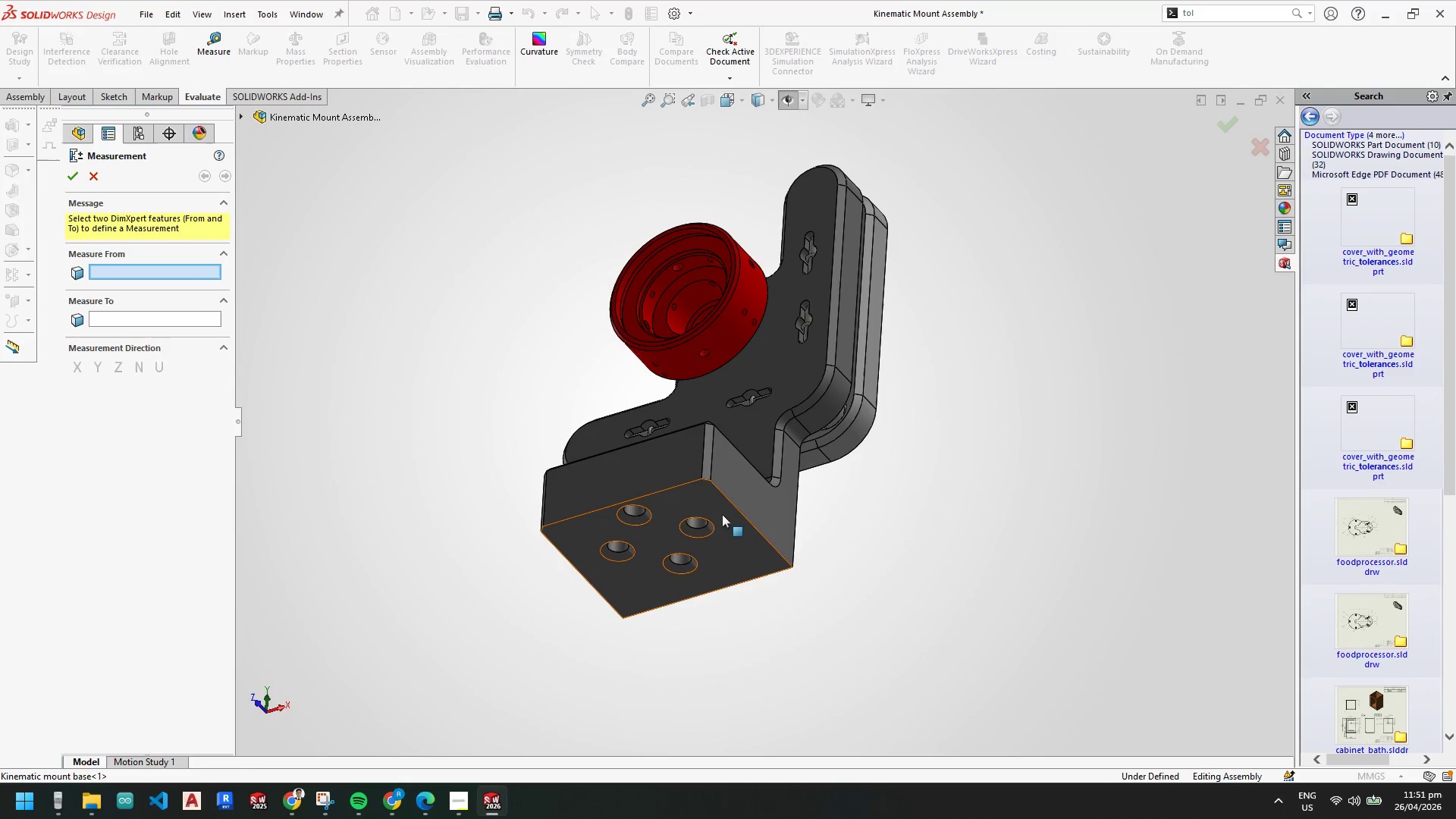 
left_click([124, 315])
 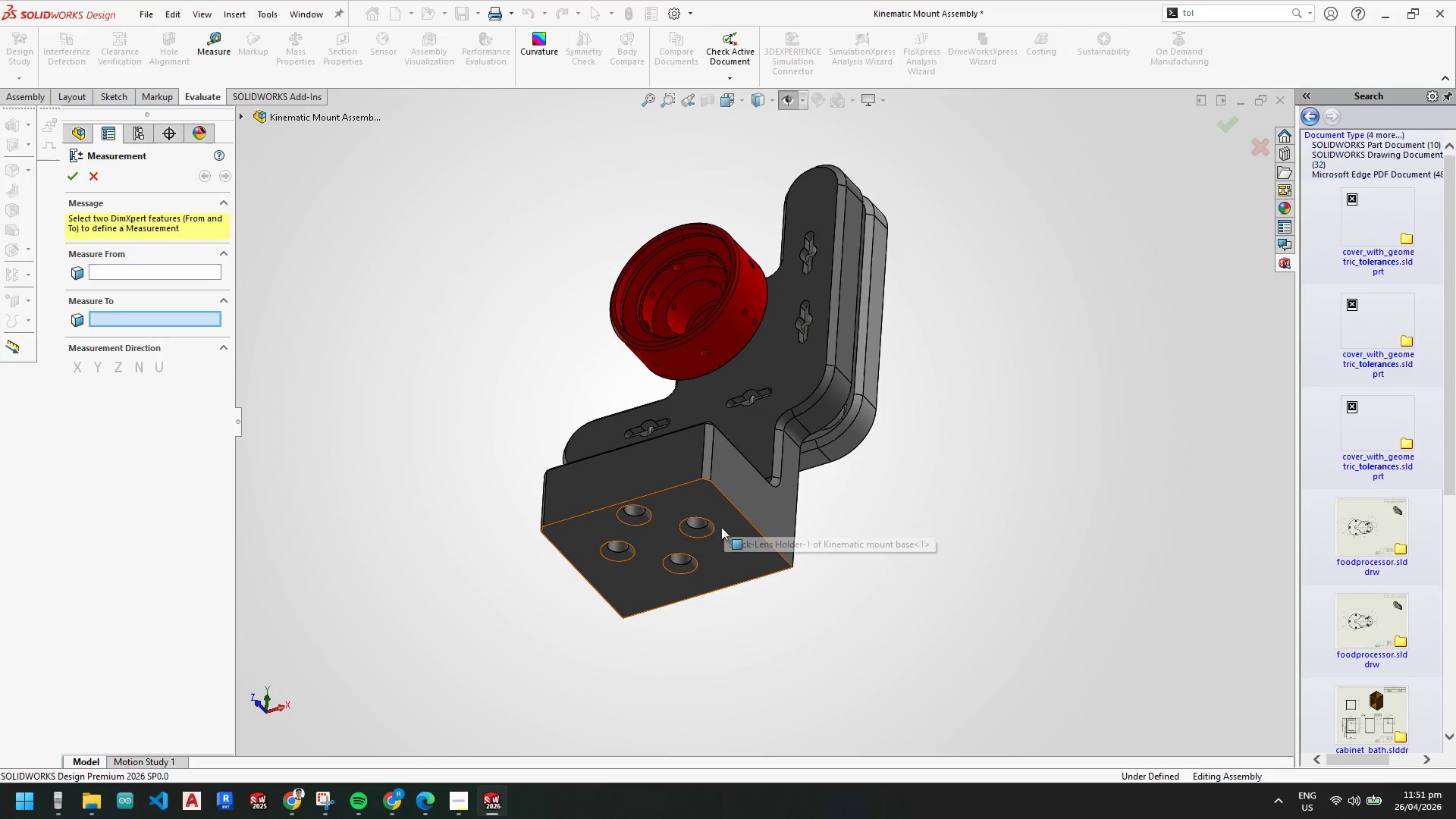 
double_click([736, 526])
 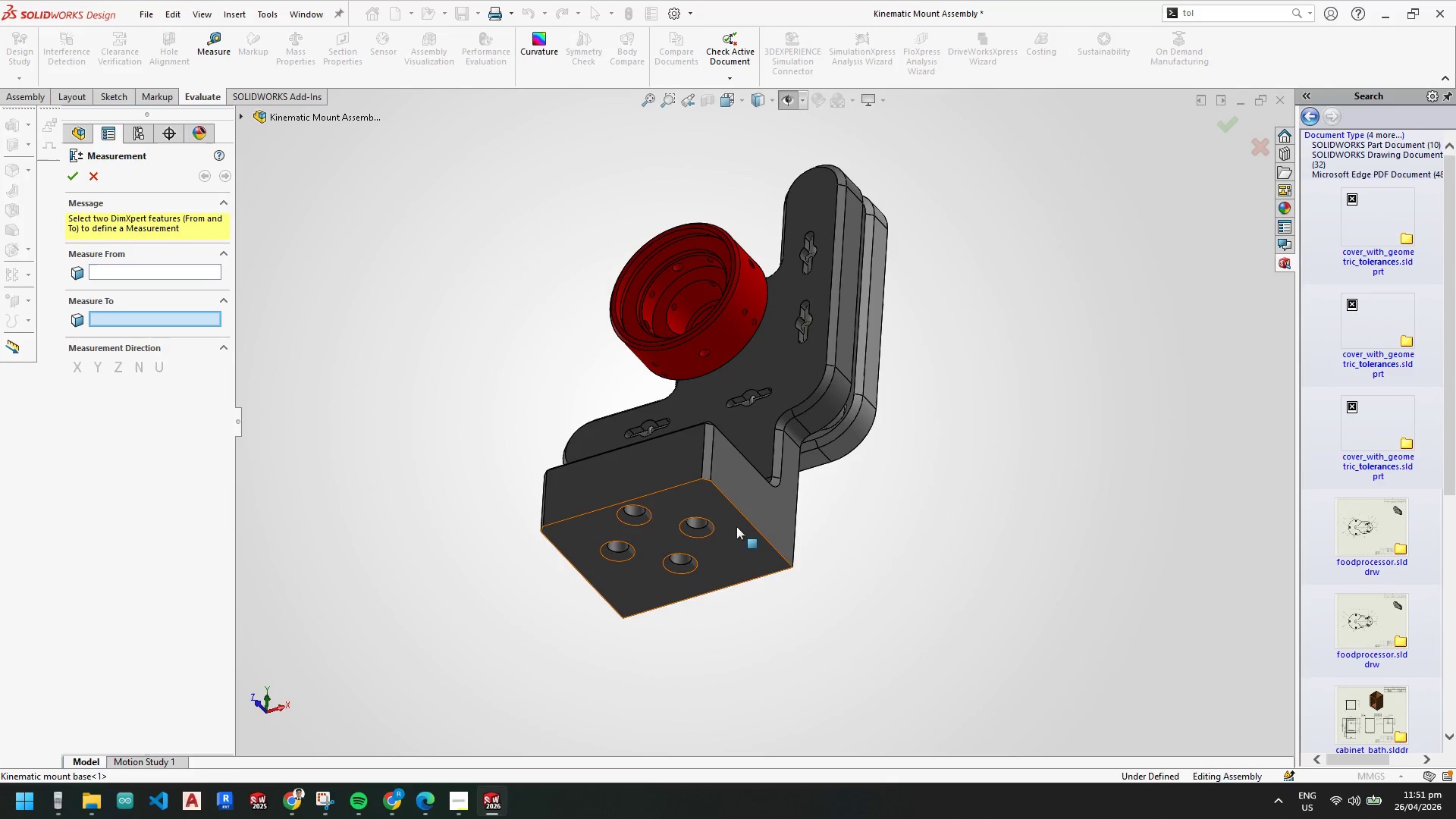 
triple_click([736, 526])
 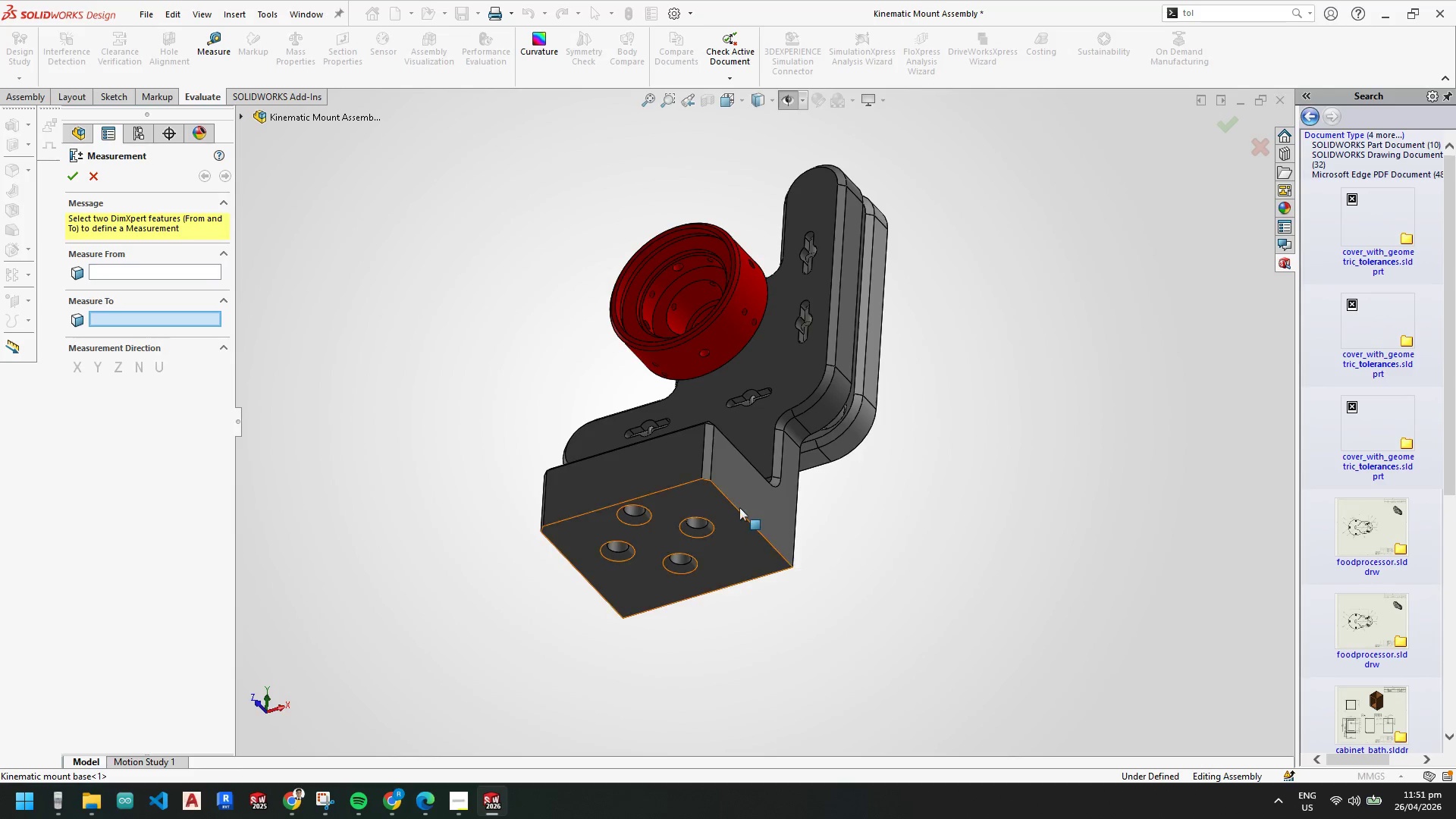 
triple_click([739, 498])
 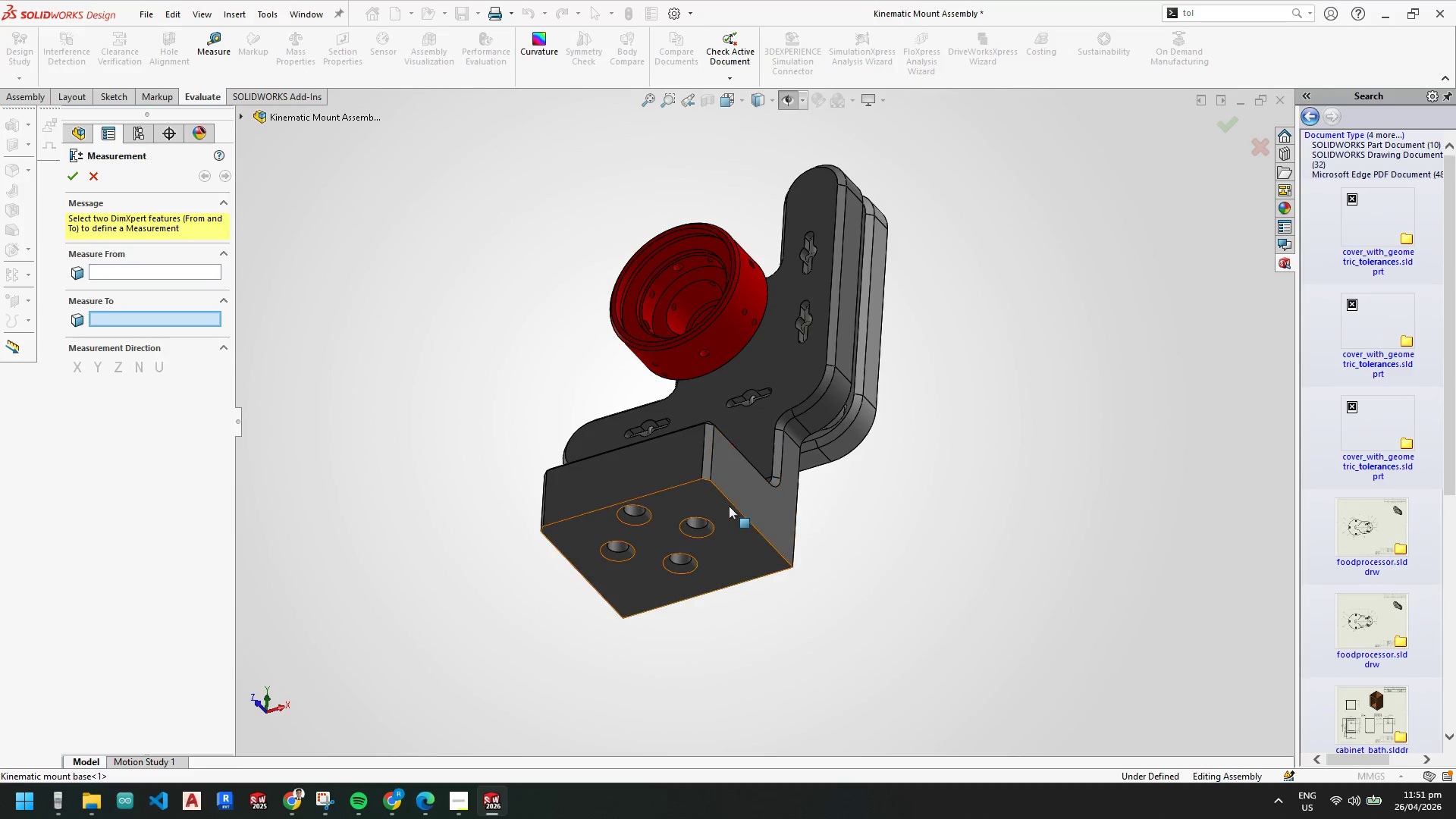 
triple_click([729, 507])
 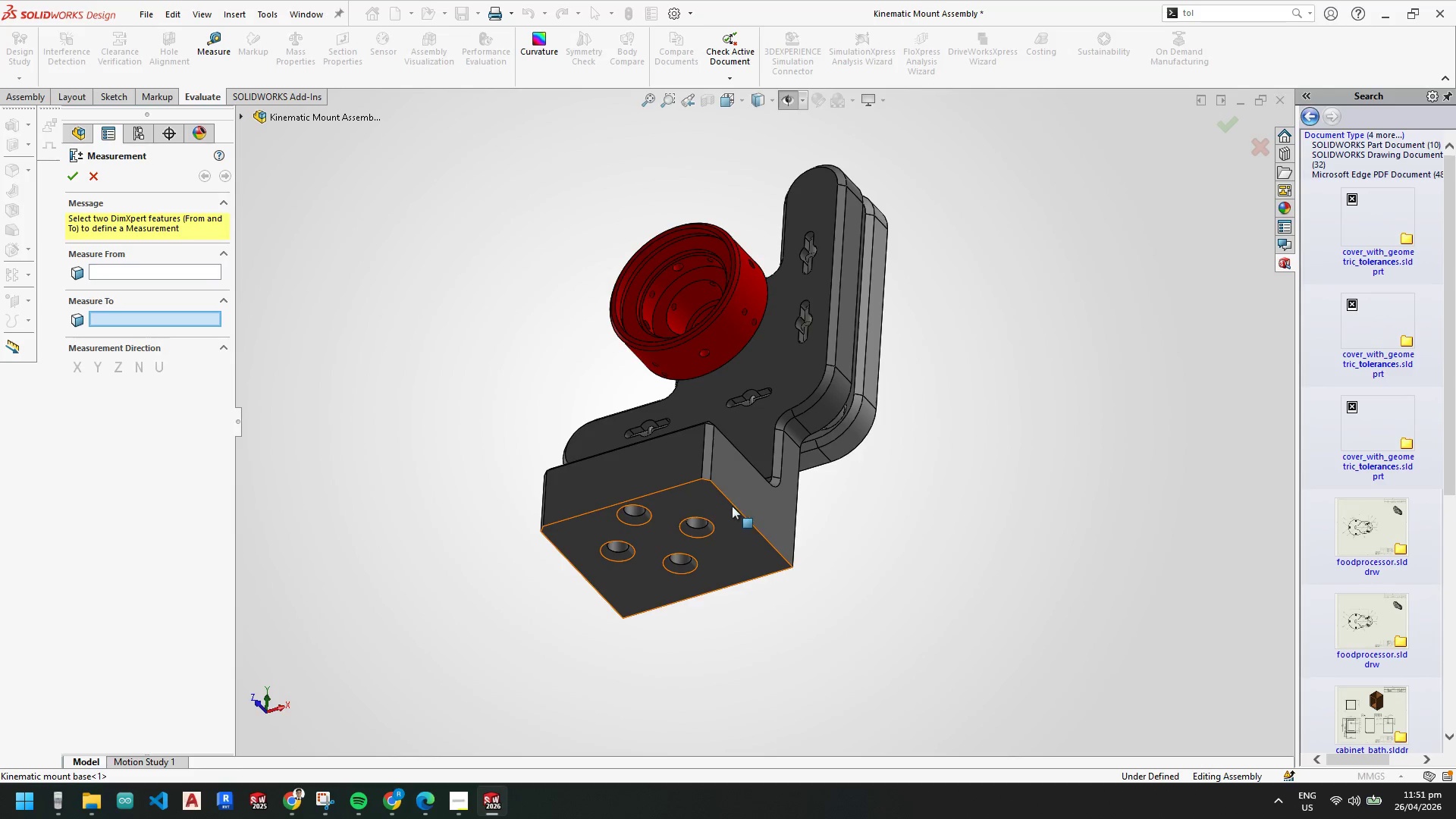 
triple_click([733, 504])
 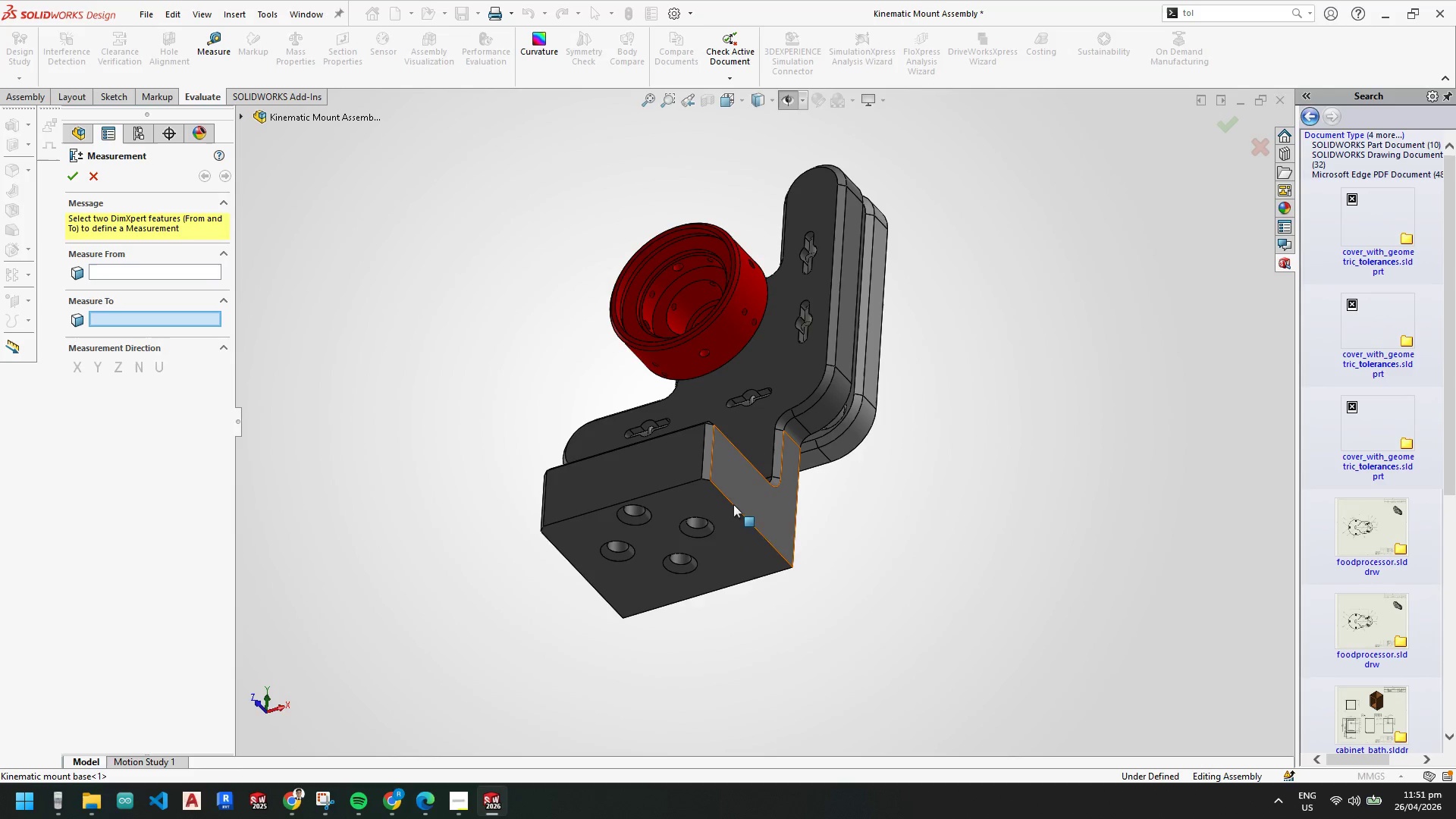 
triple_click([733, 504])
 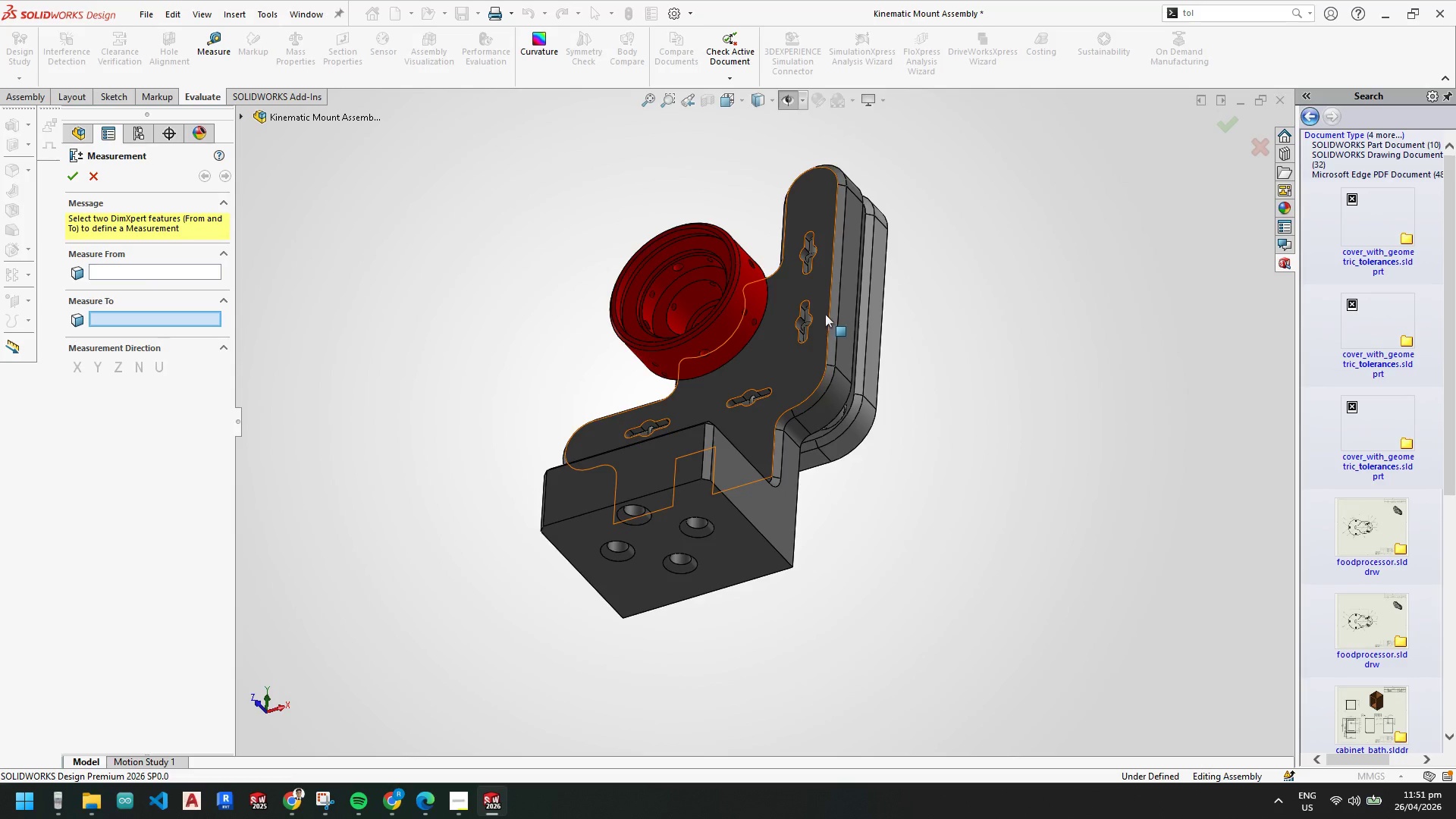 
triple_click([830, 313])
 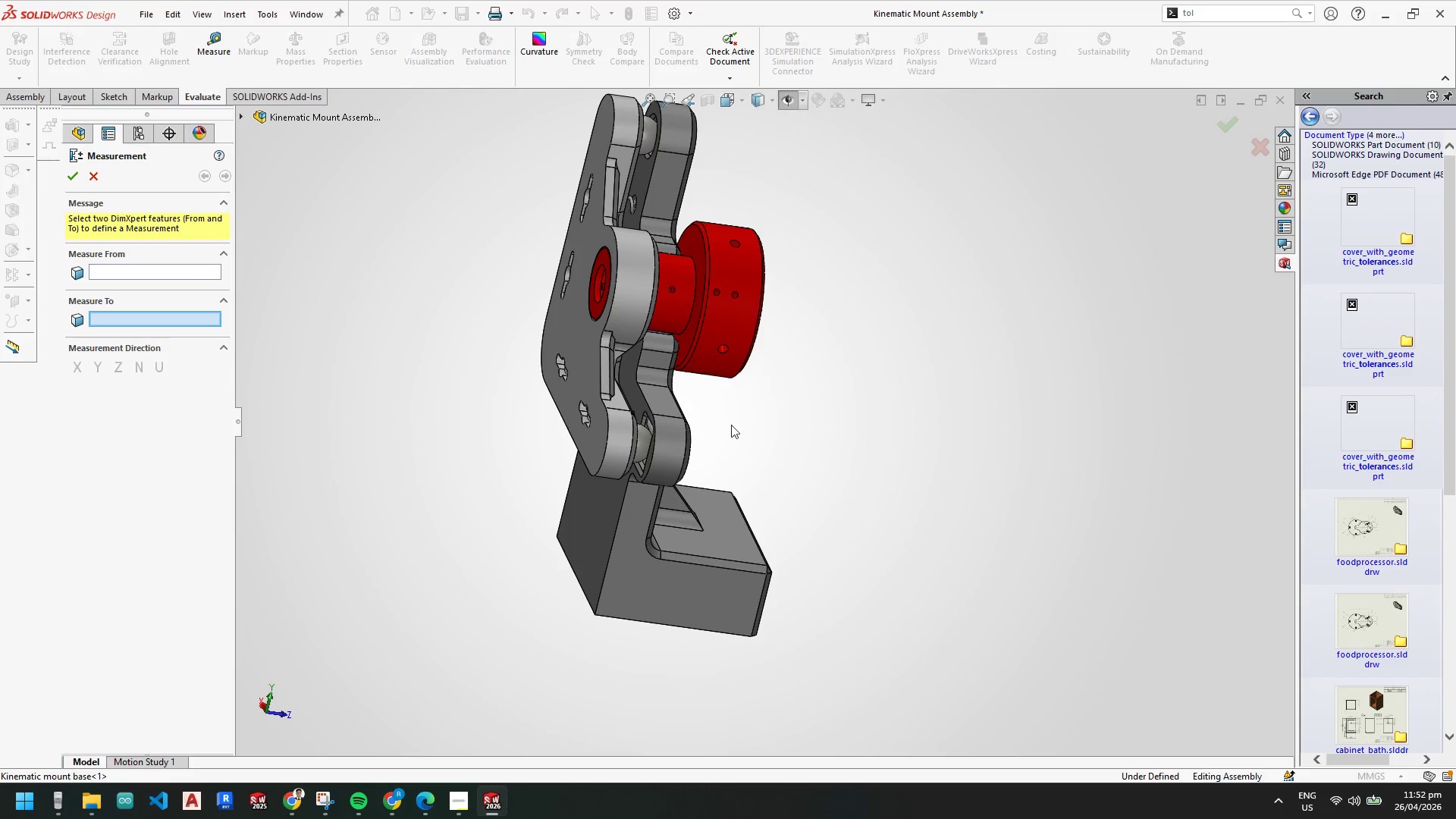 
double_click([638, 303])
 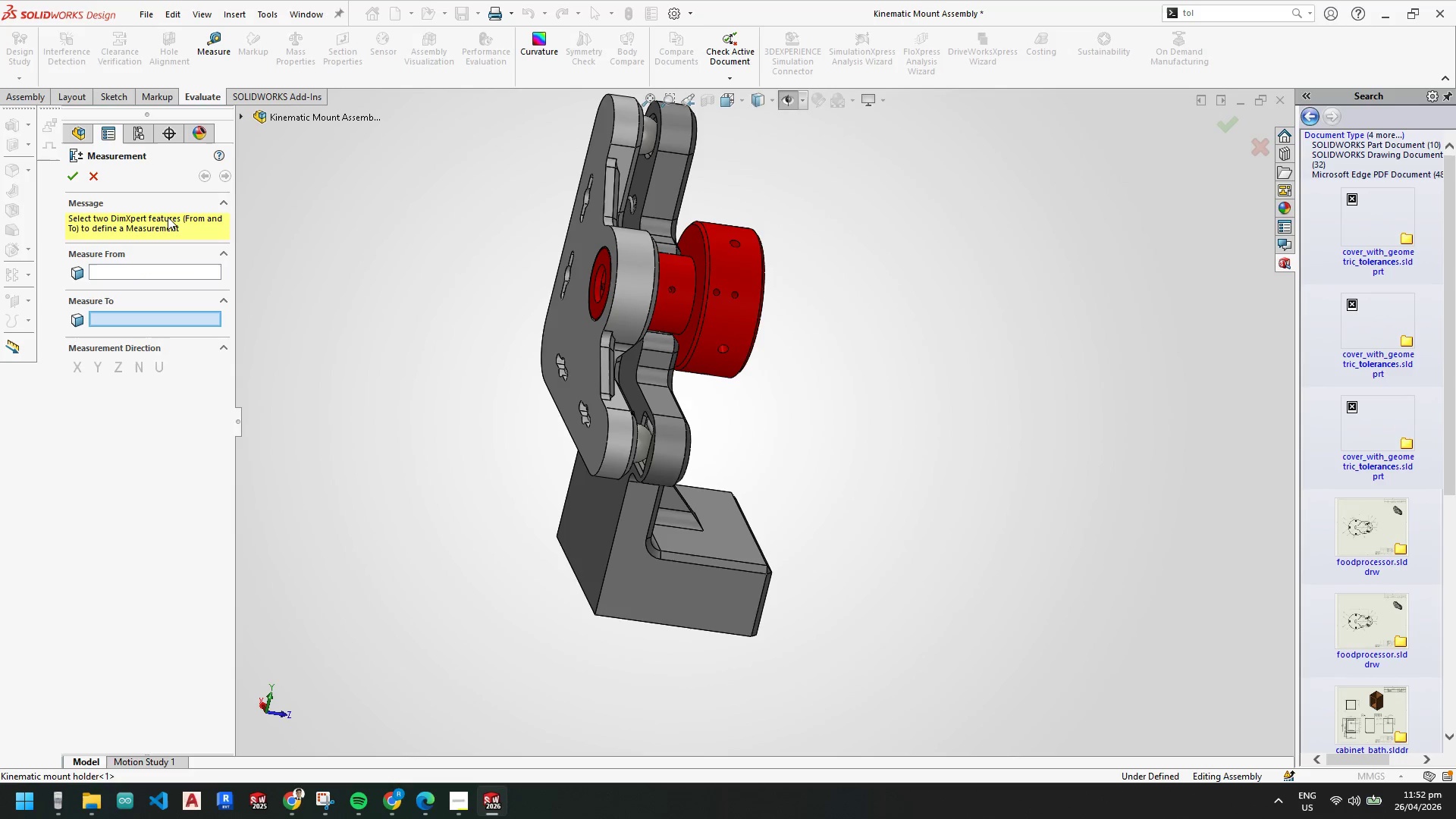 
scroll: coordinate [295, 240], scroll_direction: down, amount: 1.0
 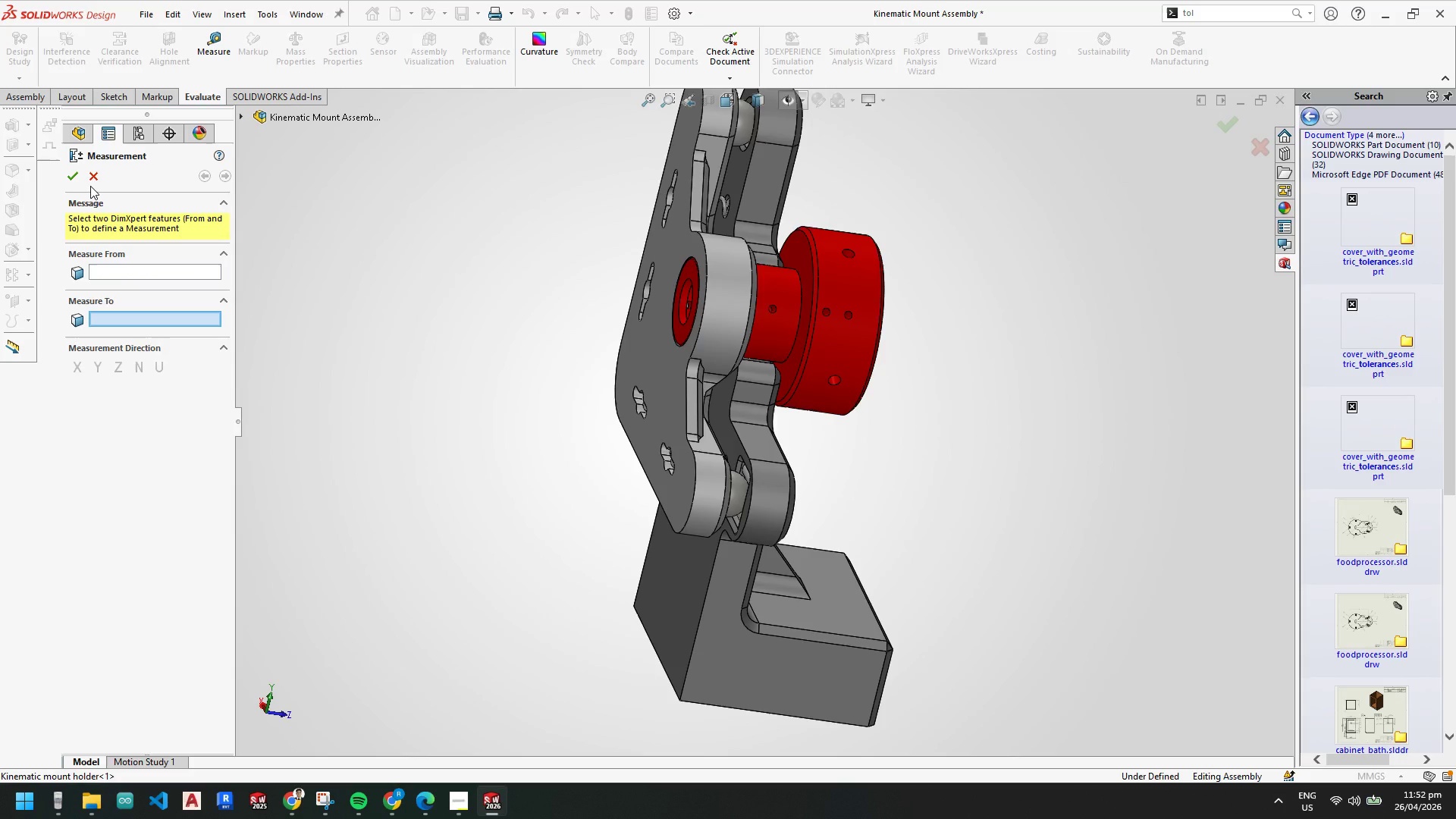 
left_click([93, 178])
 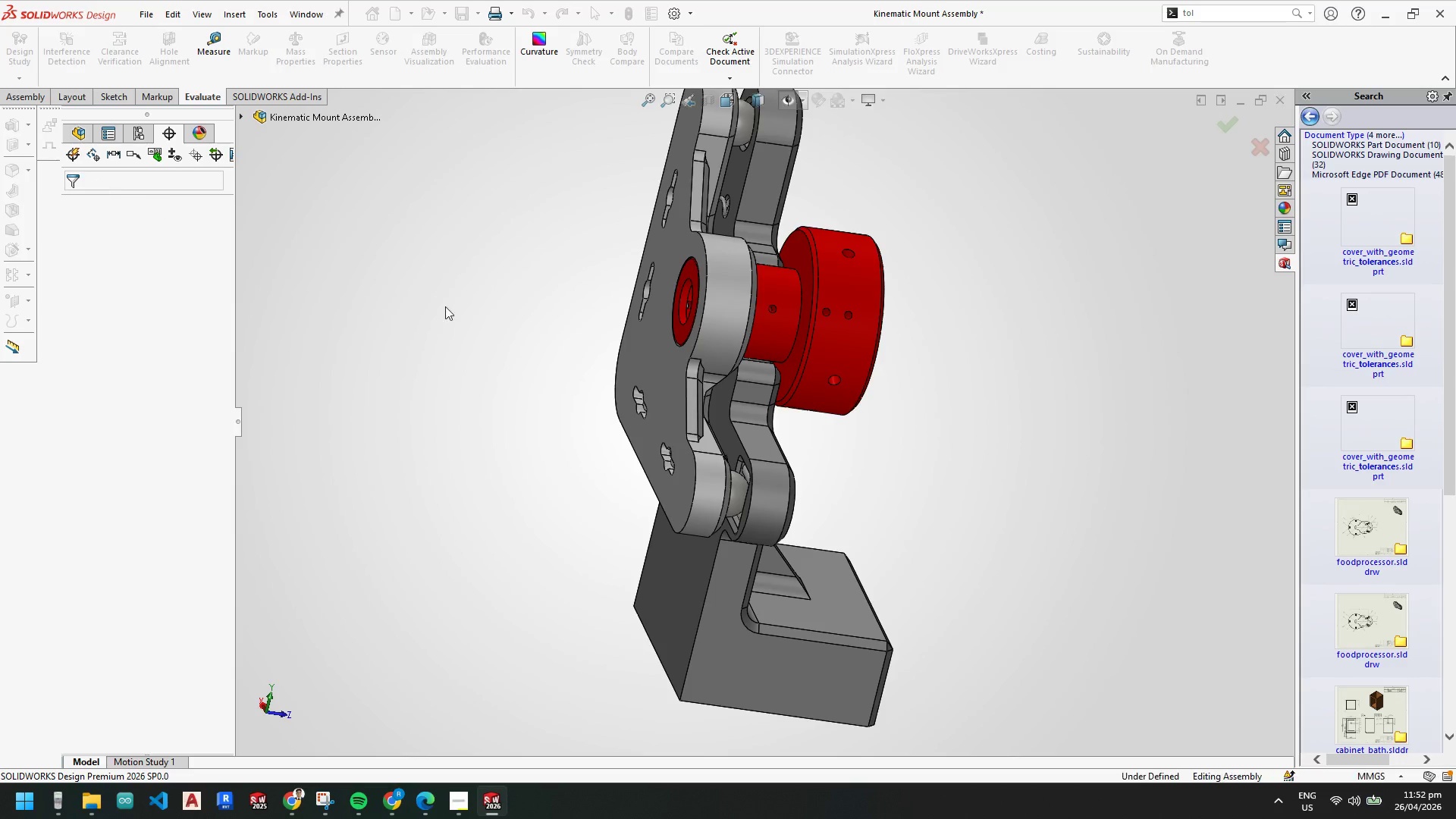 
scroll: coordinate [714, 428], scroll_direction: up, amount: 4.0
 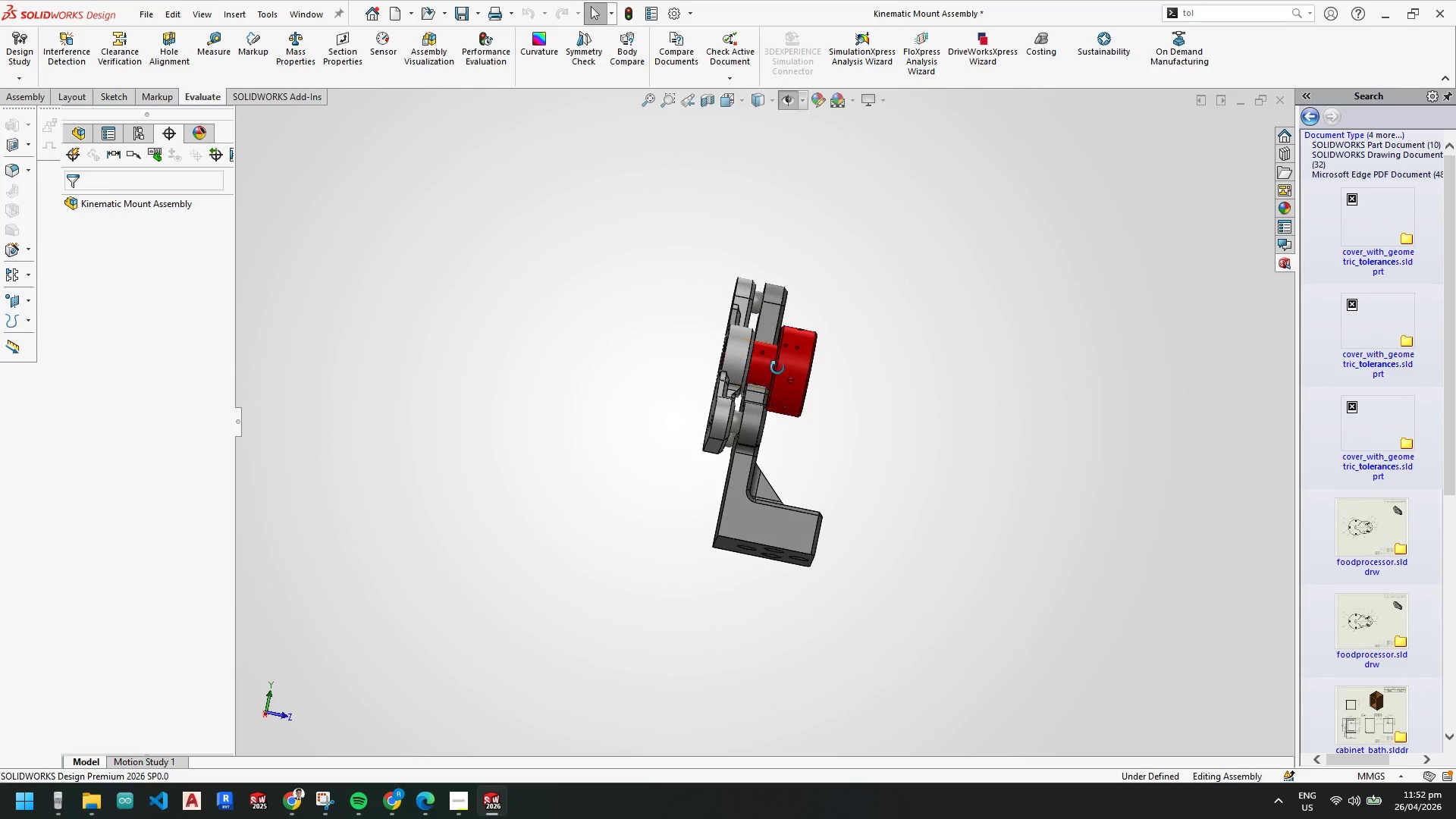 
scroll: coordinate [685, 493], scroll_direction: down, amount: 9.0
 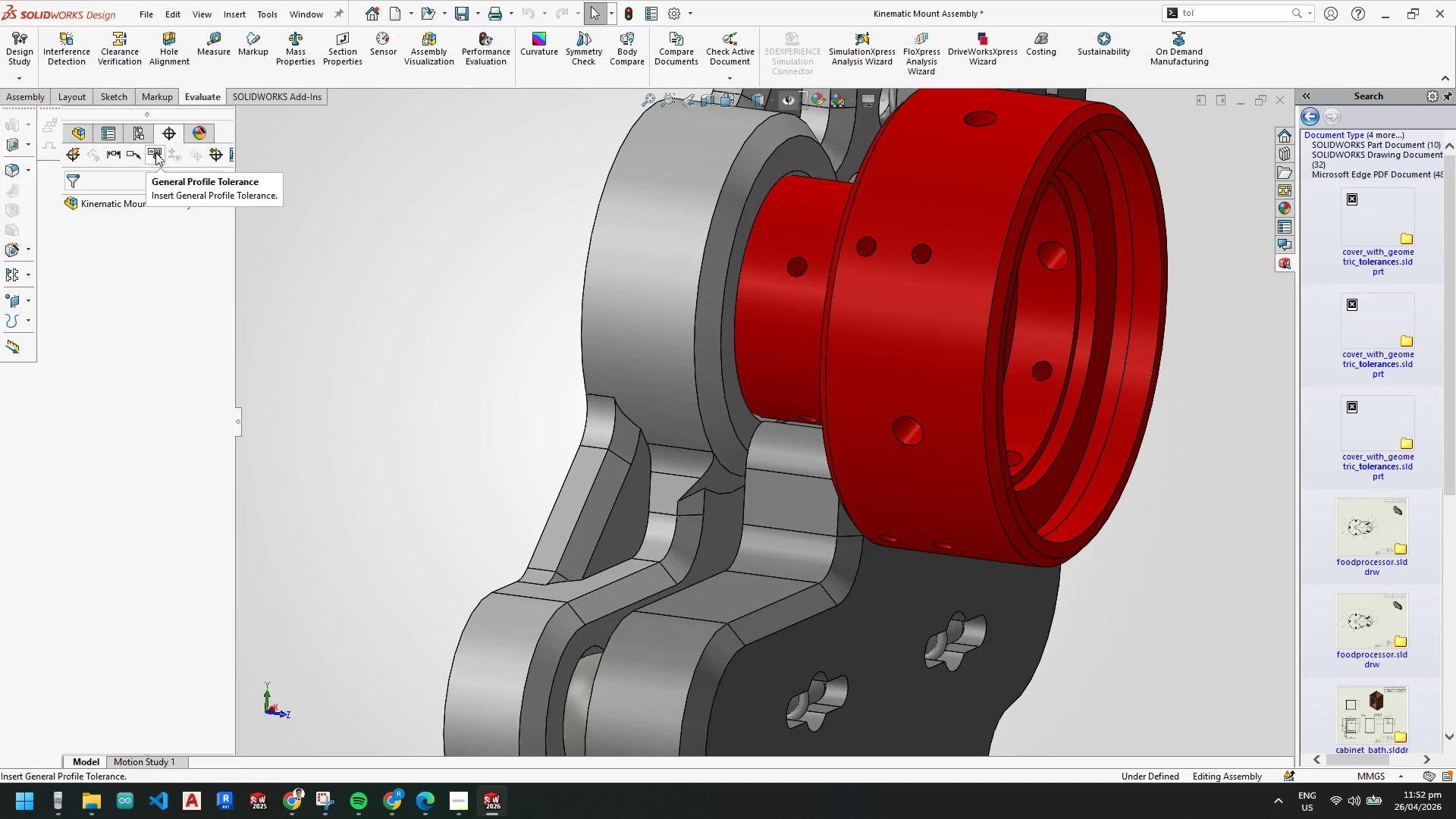 
scroll: coordinate [683, 233], scroll_direction: up, amount: 4.0
 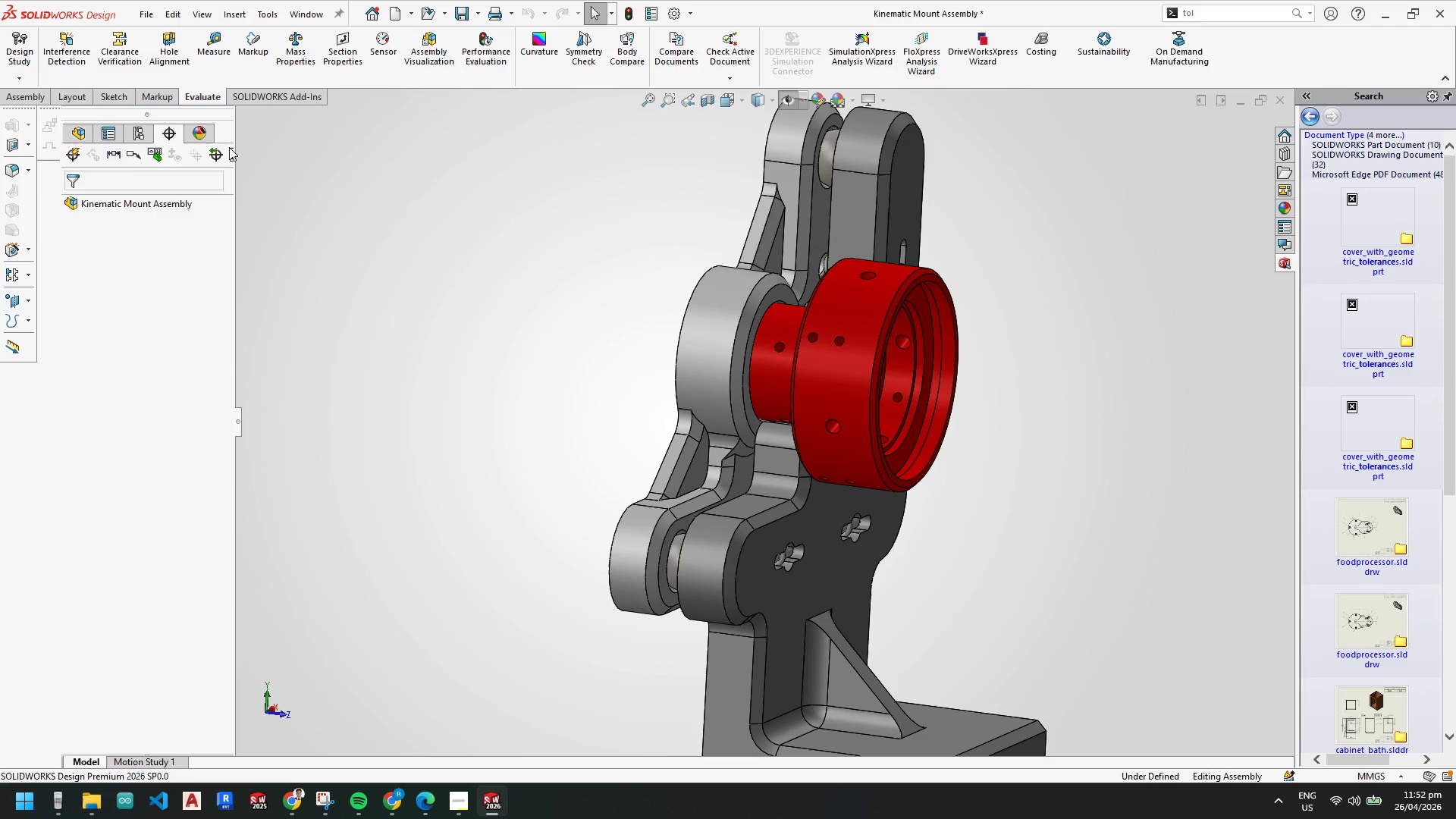 
left_click([73, 134])
 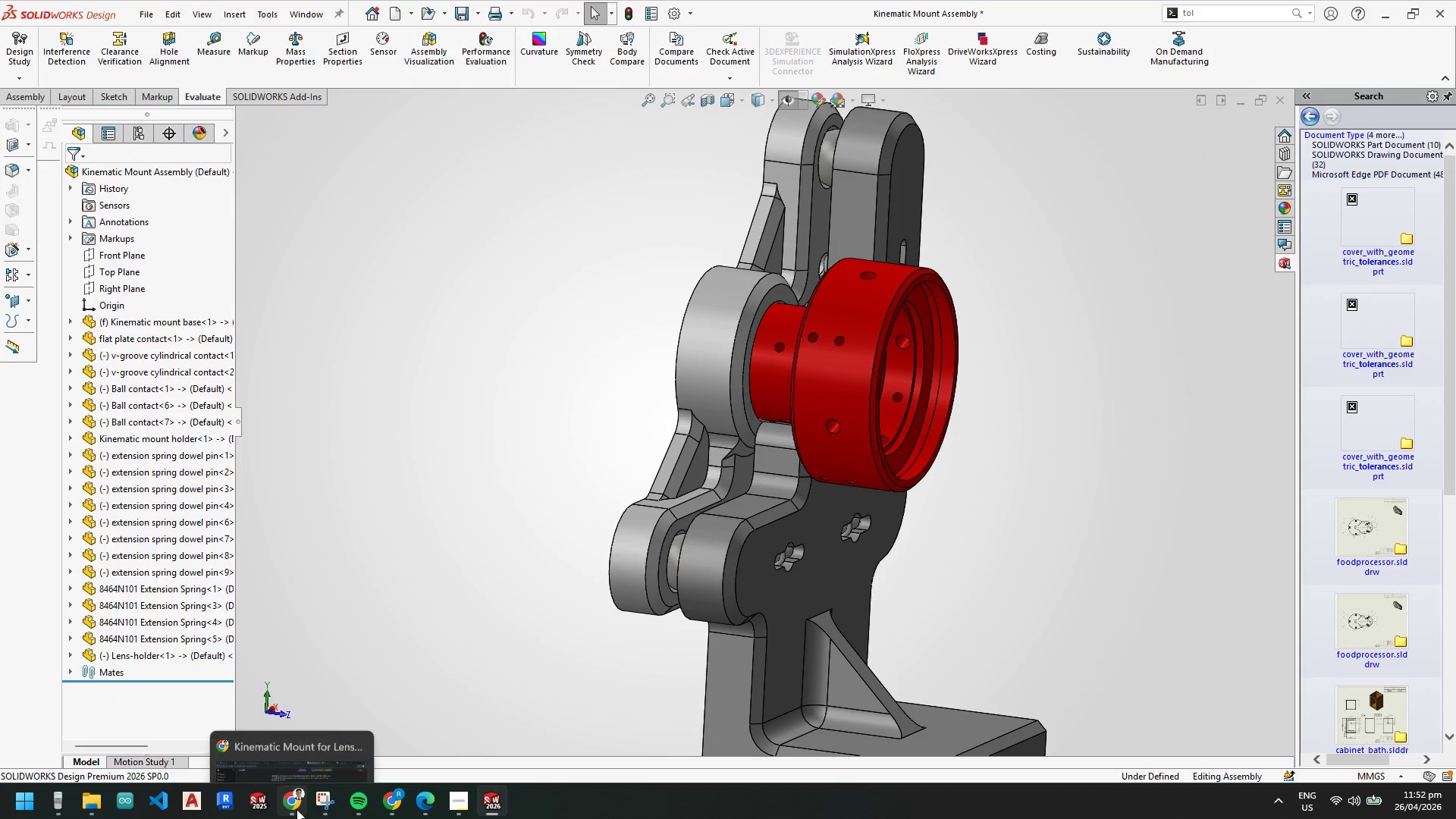 
left_click([447, 654])
 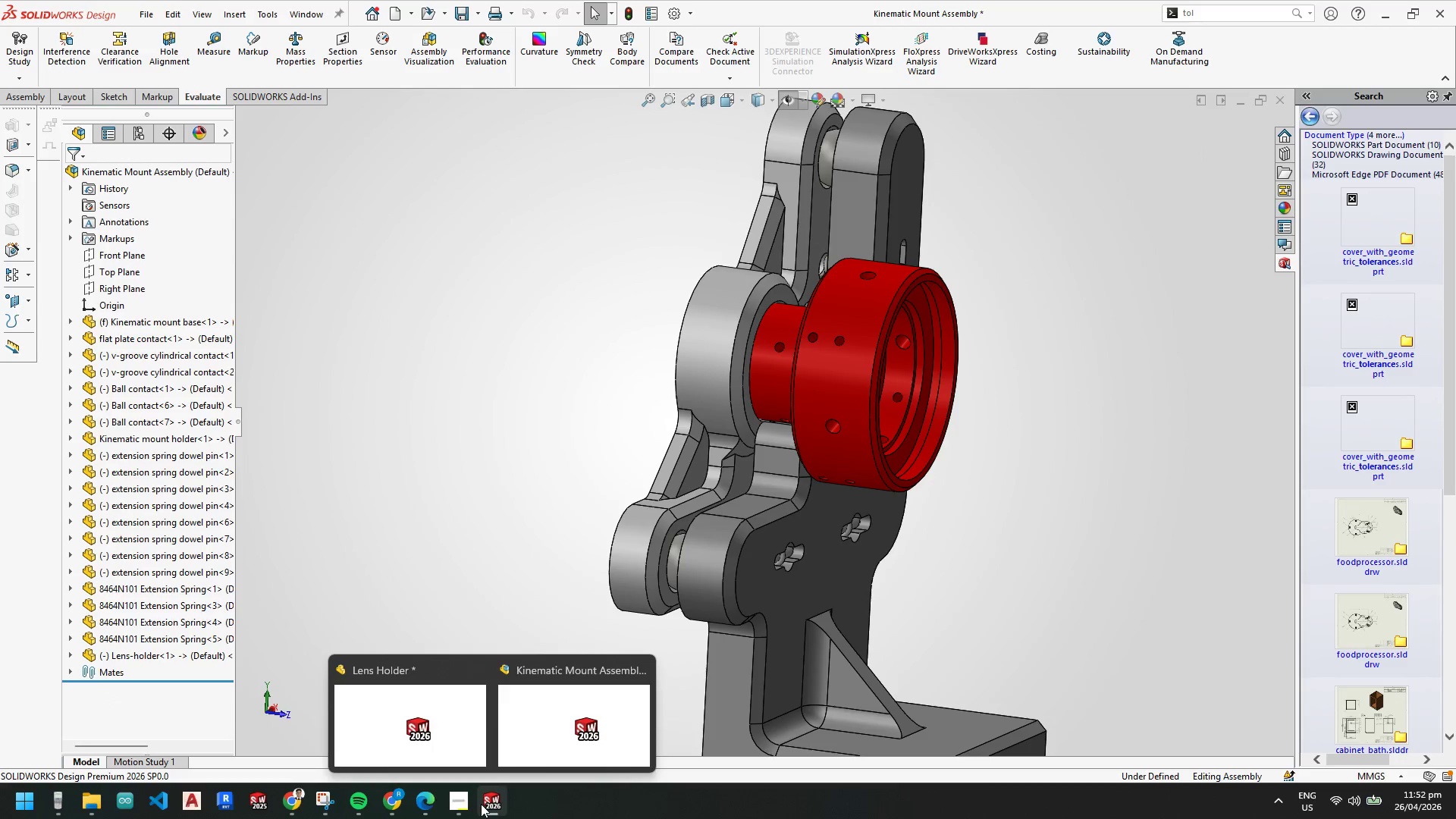 
left_click([453, 799])
 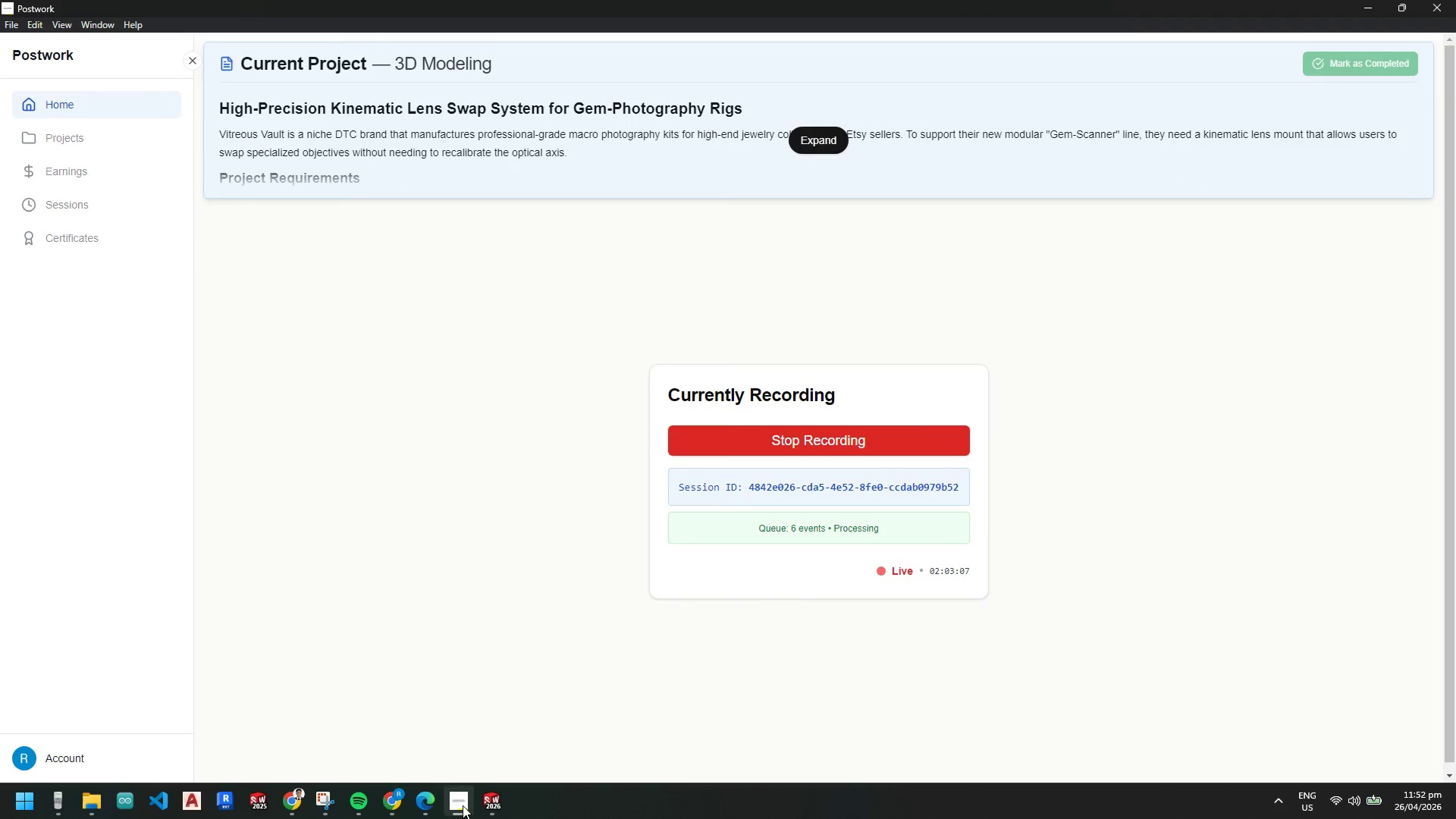 
left_click([289, 797])
 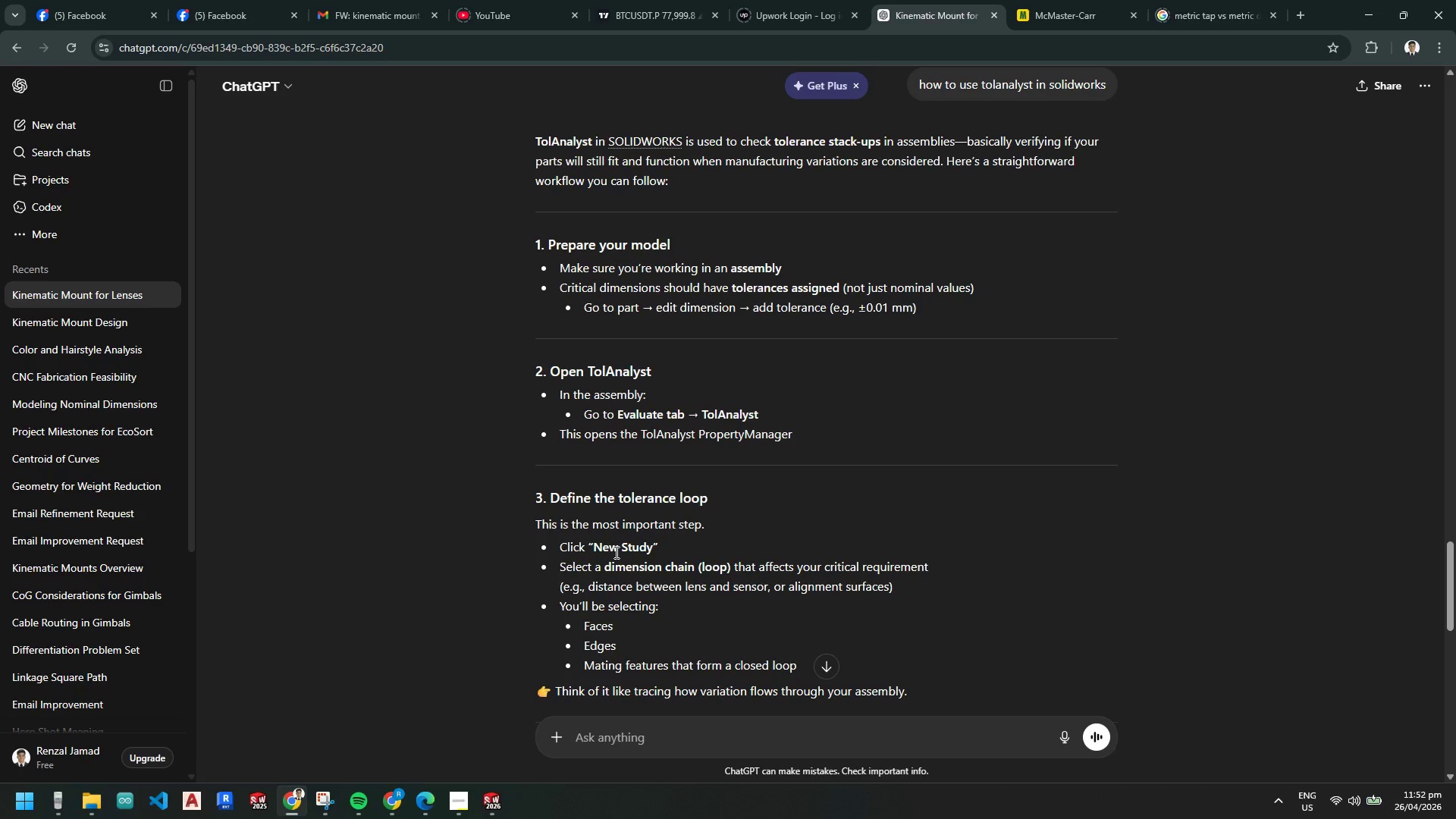 
wait(6.61)
 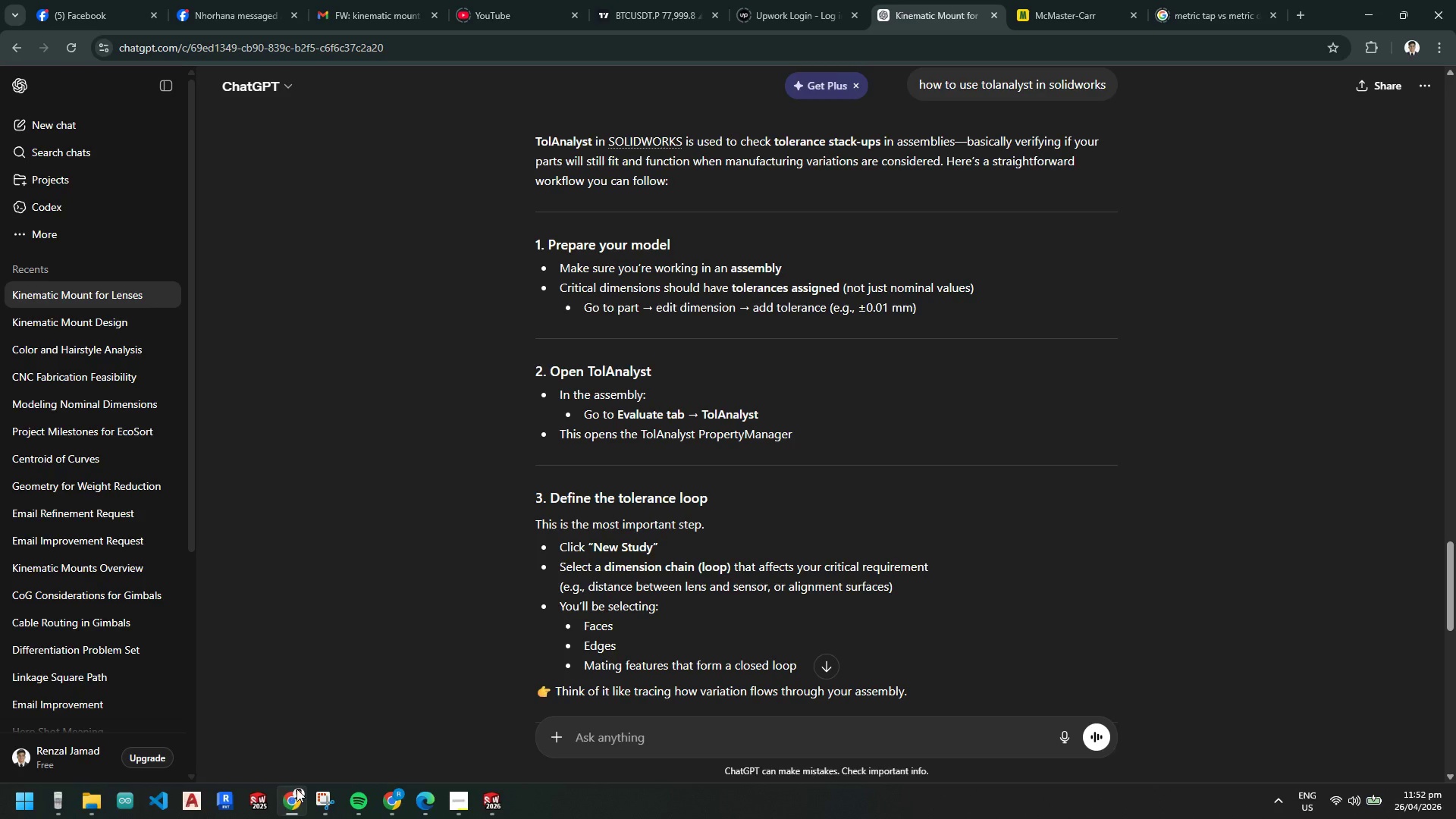 
scroll: coordinate [601, 544], scroll_direction: down, amount: 3.0
 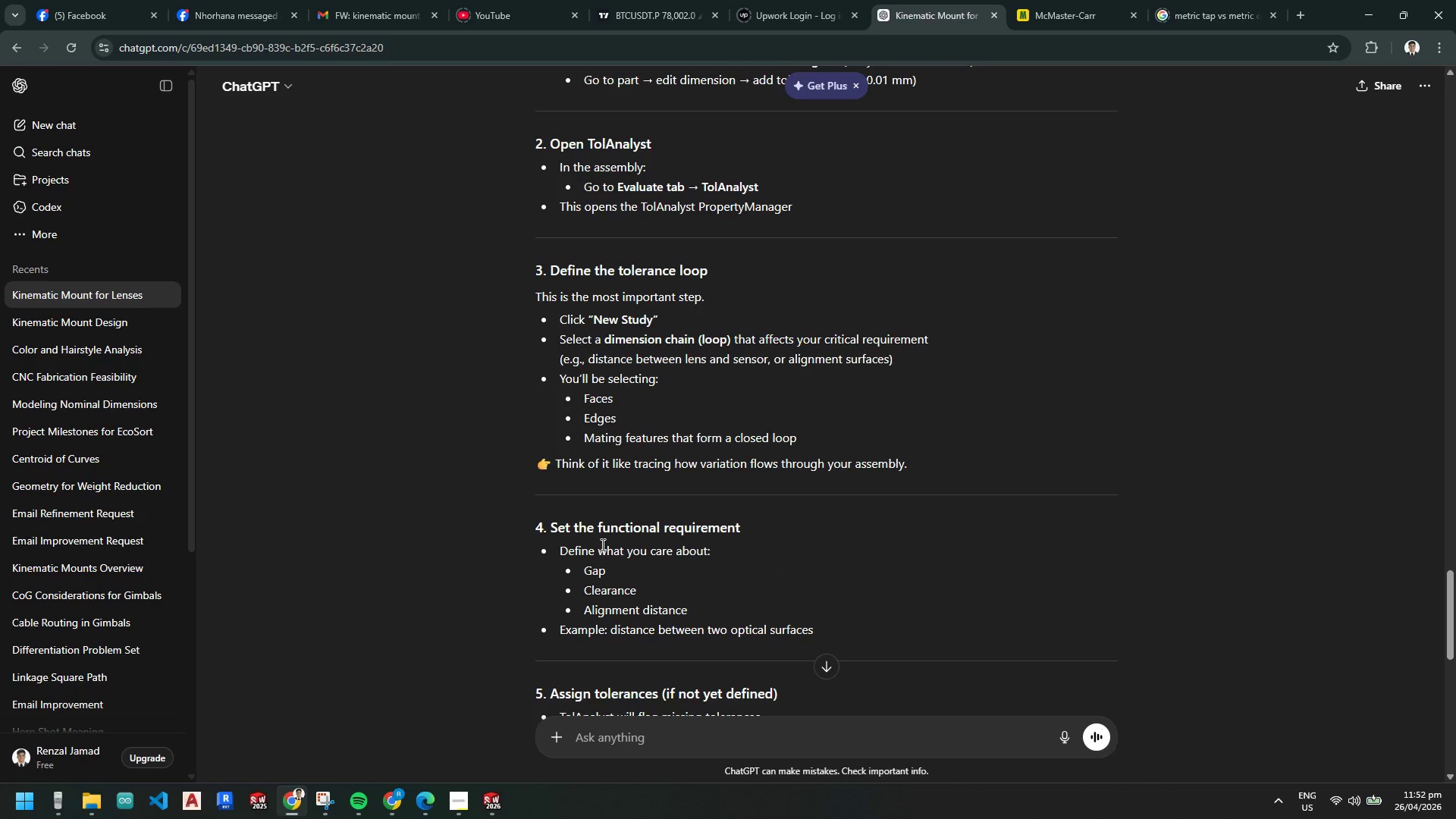 
scroll: coordinate [602, 544], scroll_direction: up, amount: 1.0
 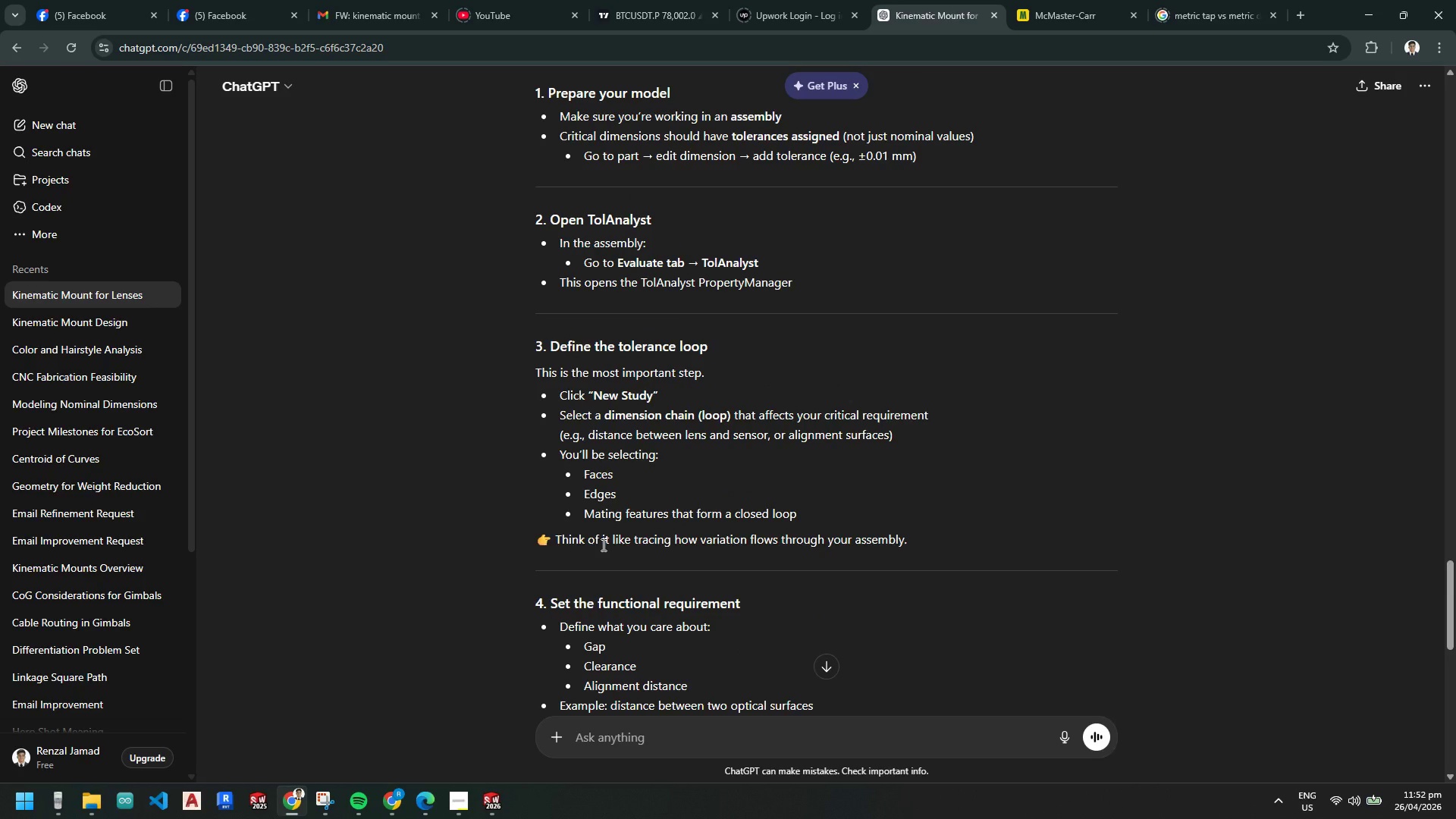 
left_click_drag(start_coordinate=[564, 265], to_coordinate=[778, 269])
 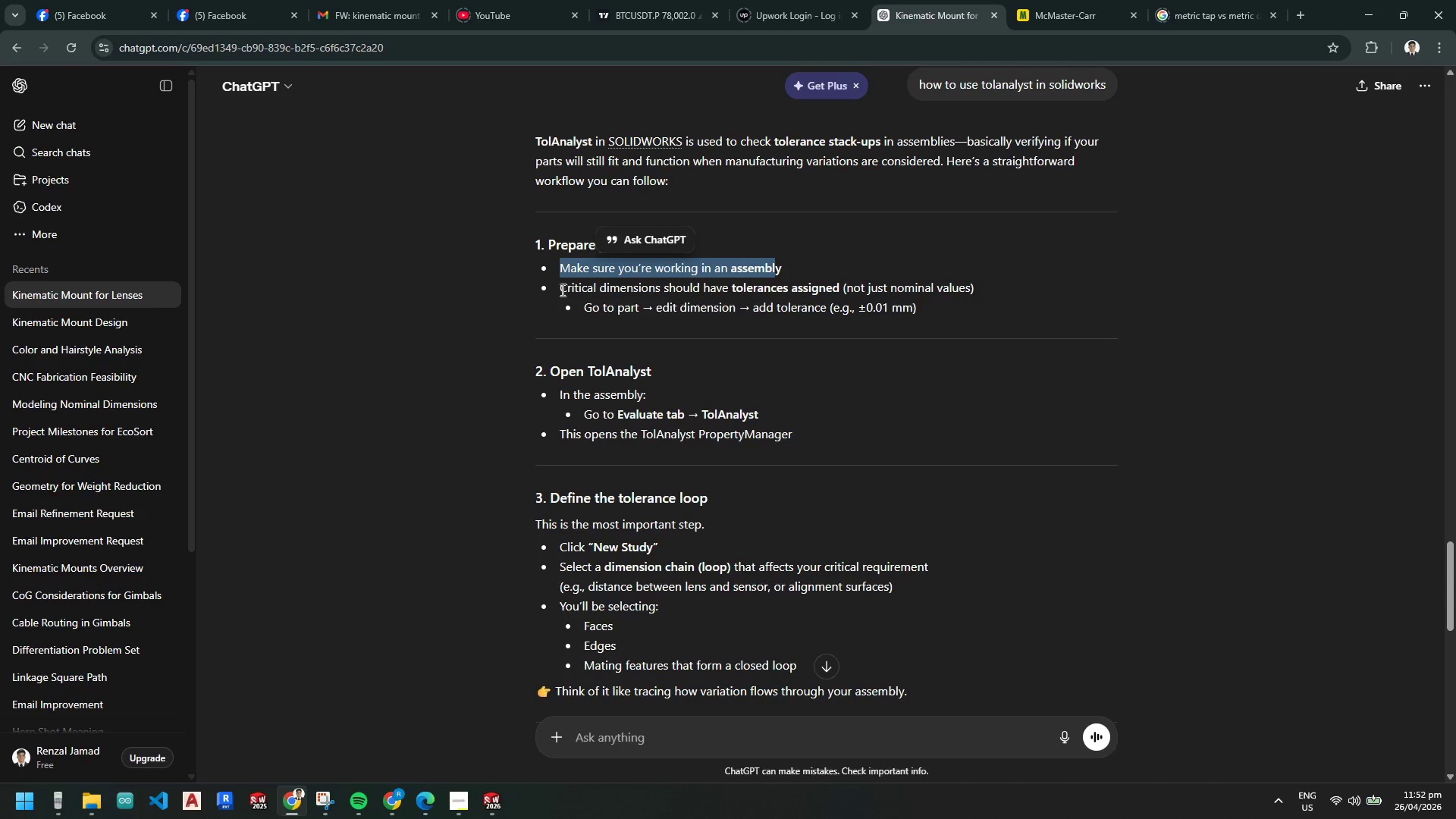 
scroll: coordinate [602, 544], scroll_direction: up, amount: 2.0
 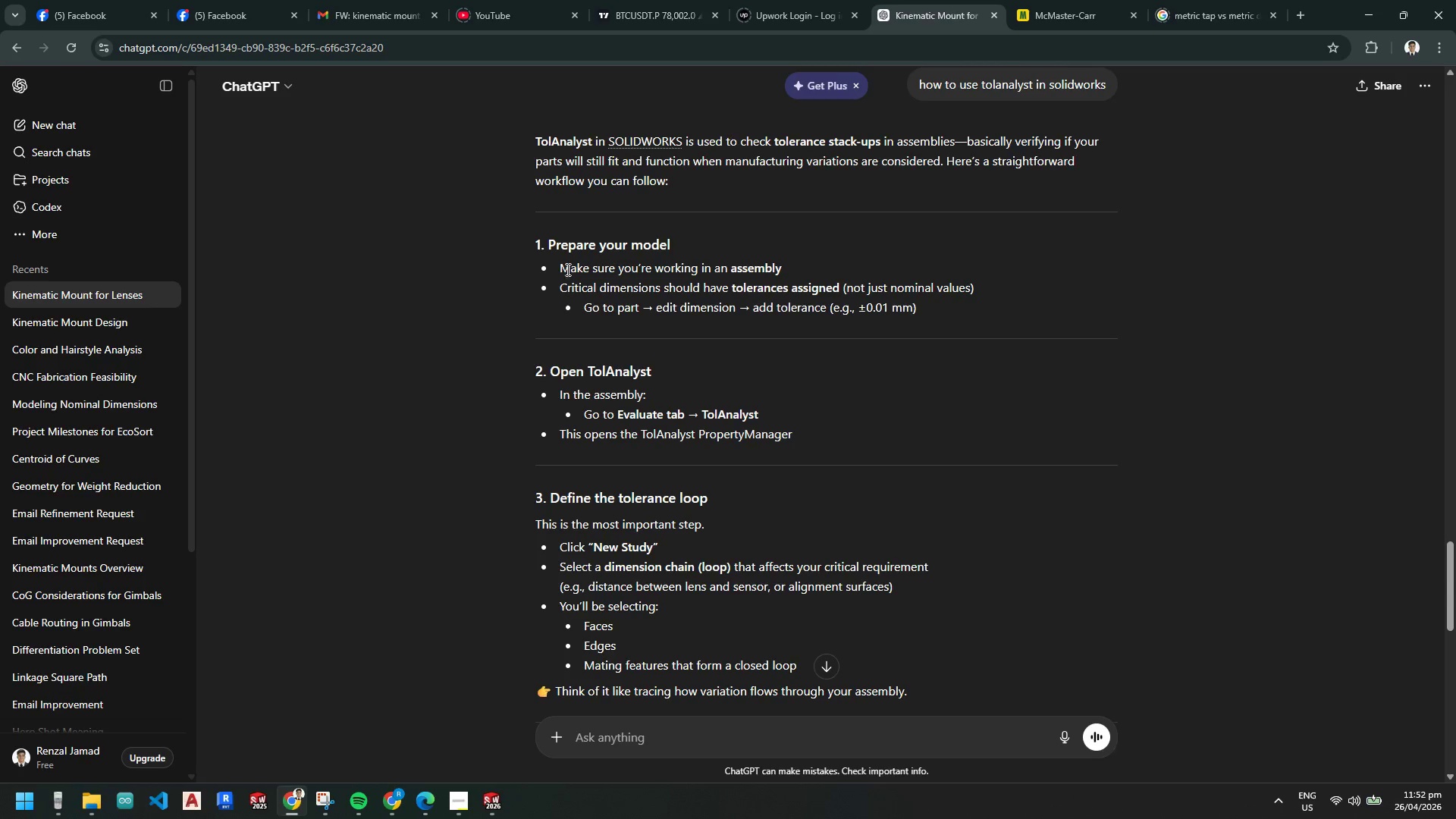 
left_click_drag(start_coordinate=[560, 289], to_coordinate=[665, 305])
 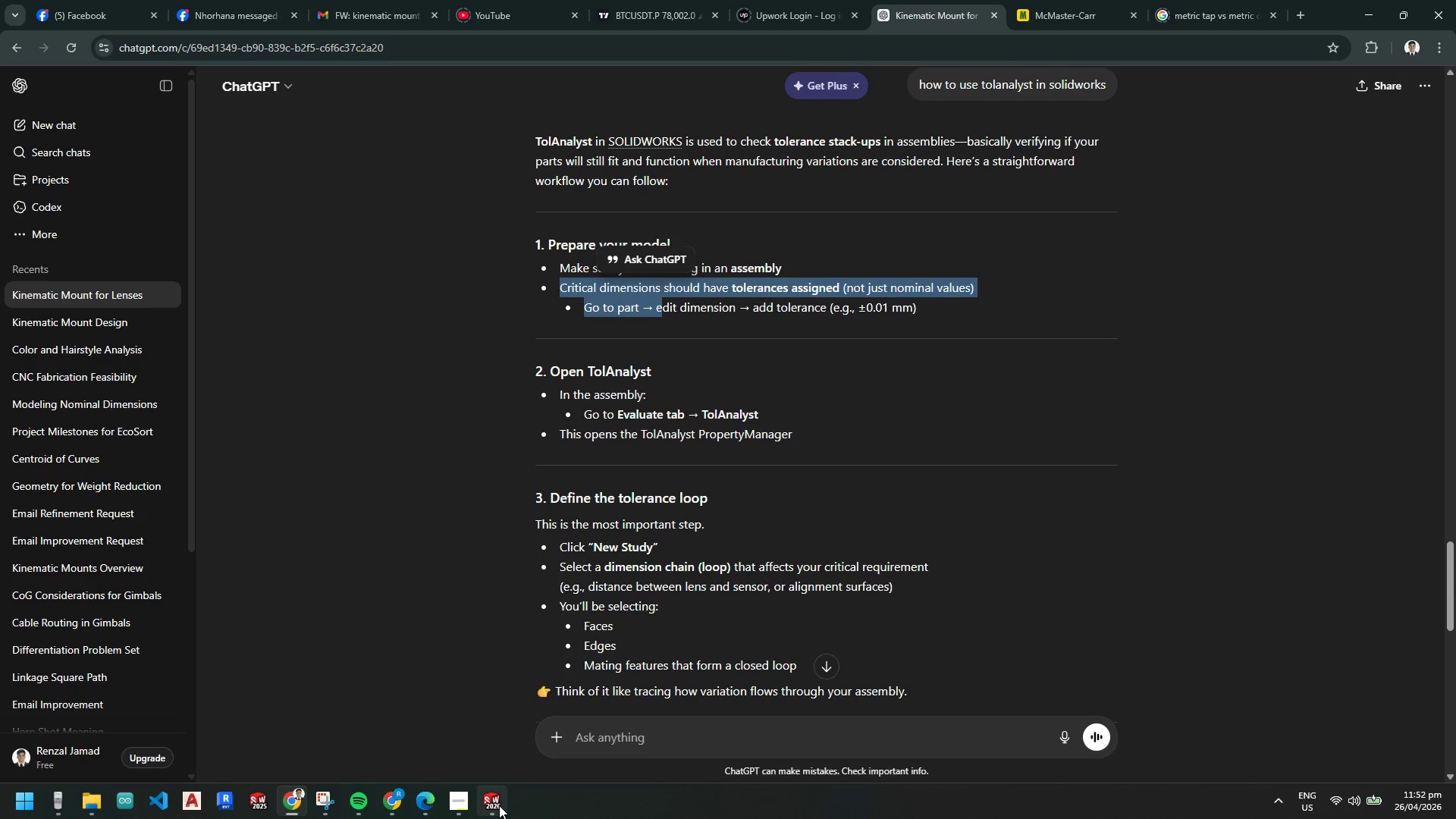 
left_click([499, 805])
 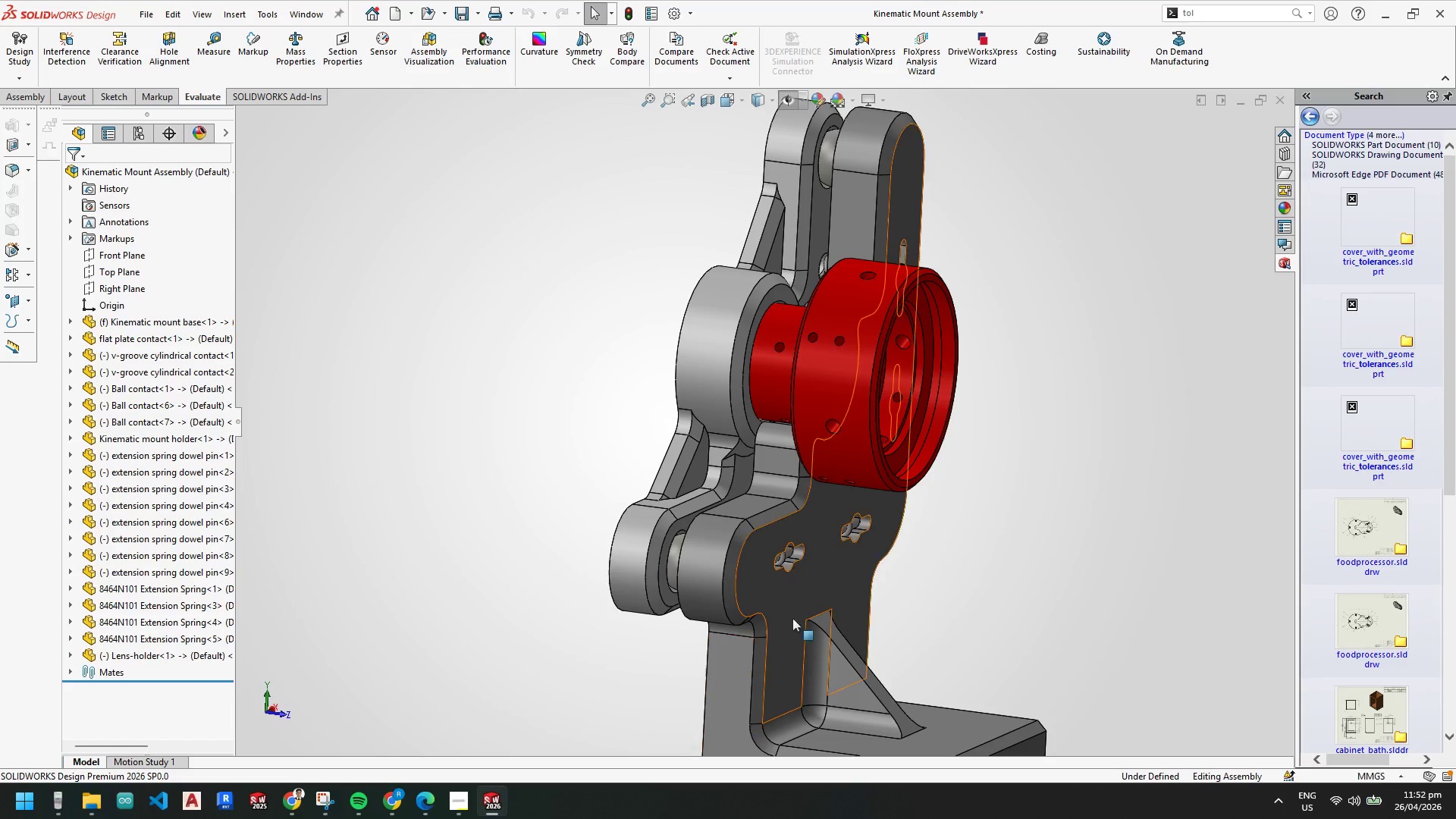 
scroll: coordinate [721, 558], scroll_direction: down, amount: 3.0
 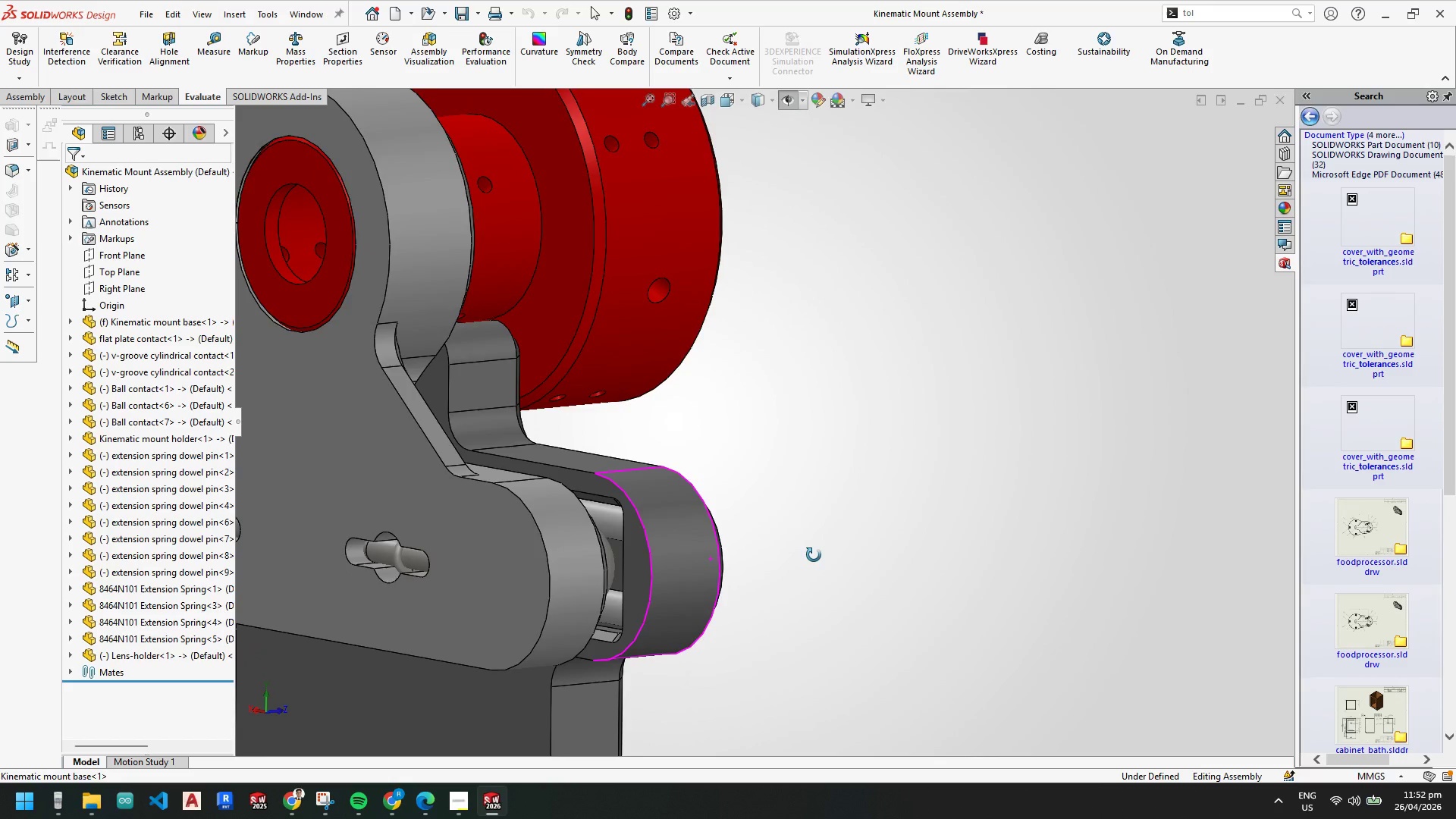 
scroll: coordinate [940, 485], scroll_direction: up, amount: 6.0
 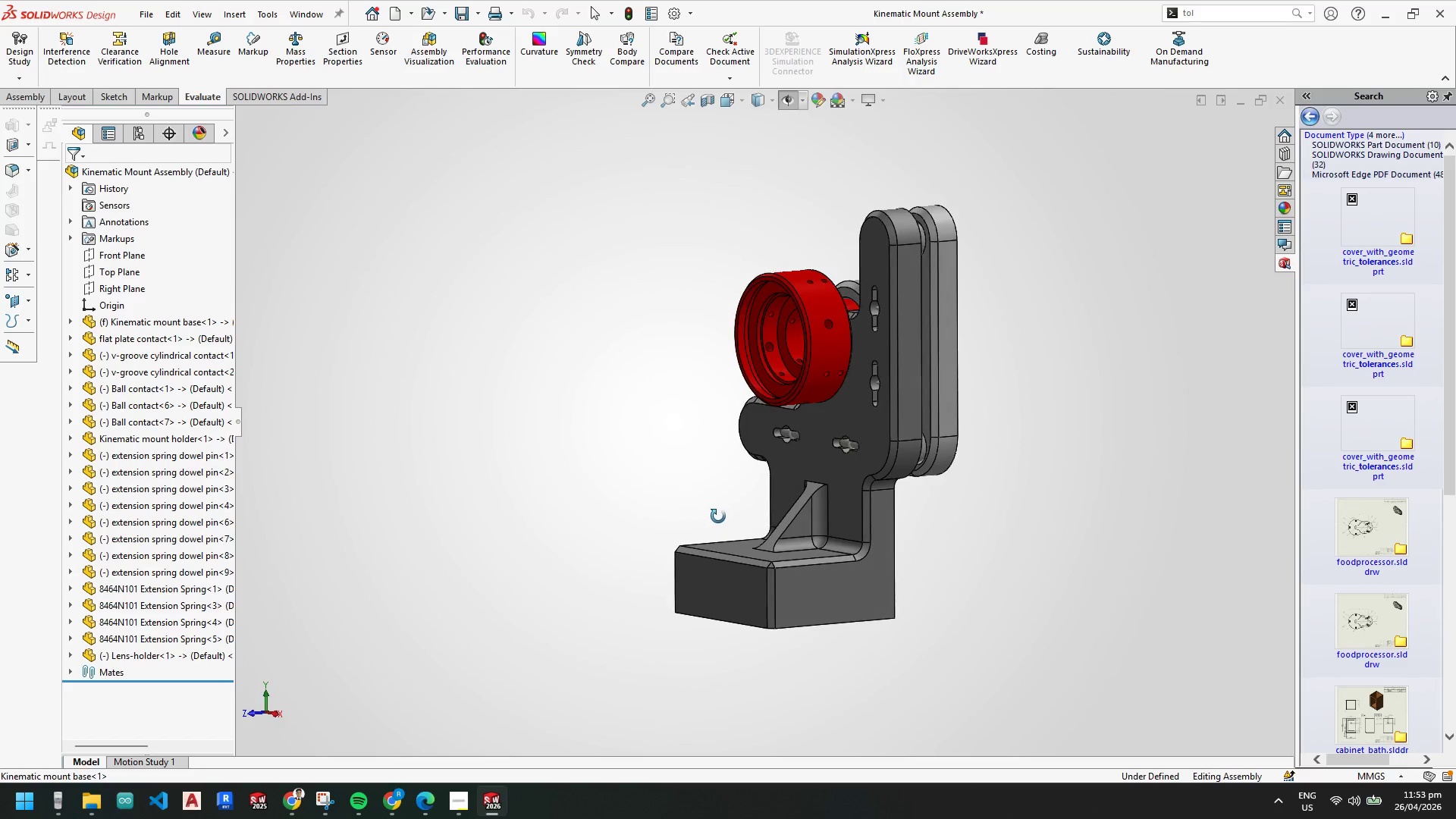 
scroll: coordinate [913, 394], scroll_direction: down, amount: 4.0
 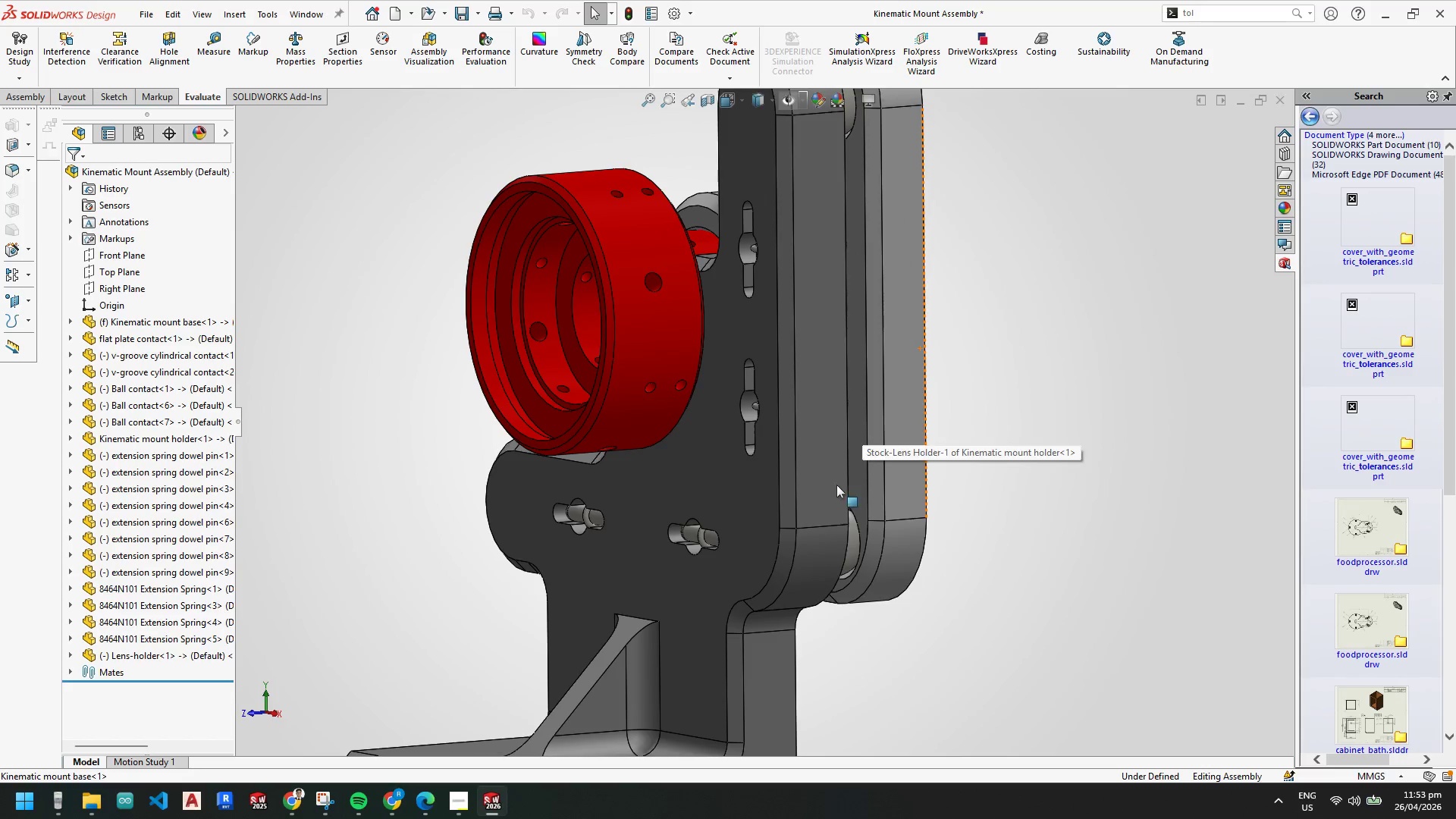 
scroll: coordinate [693, 404], scroll_direction: up, amount: 4.0
 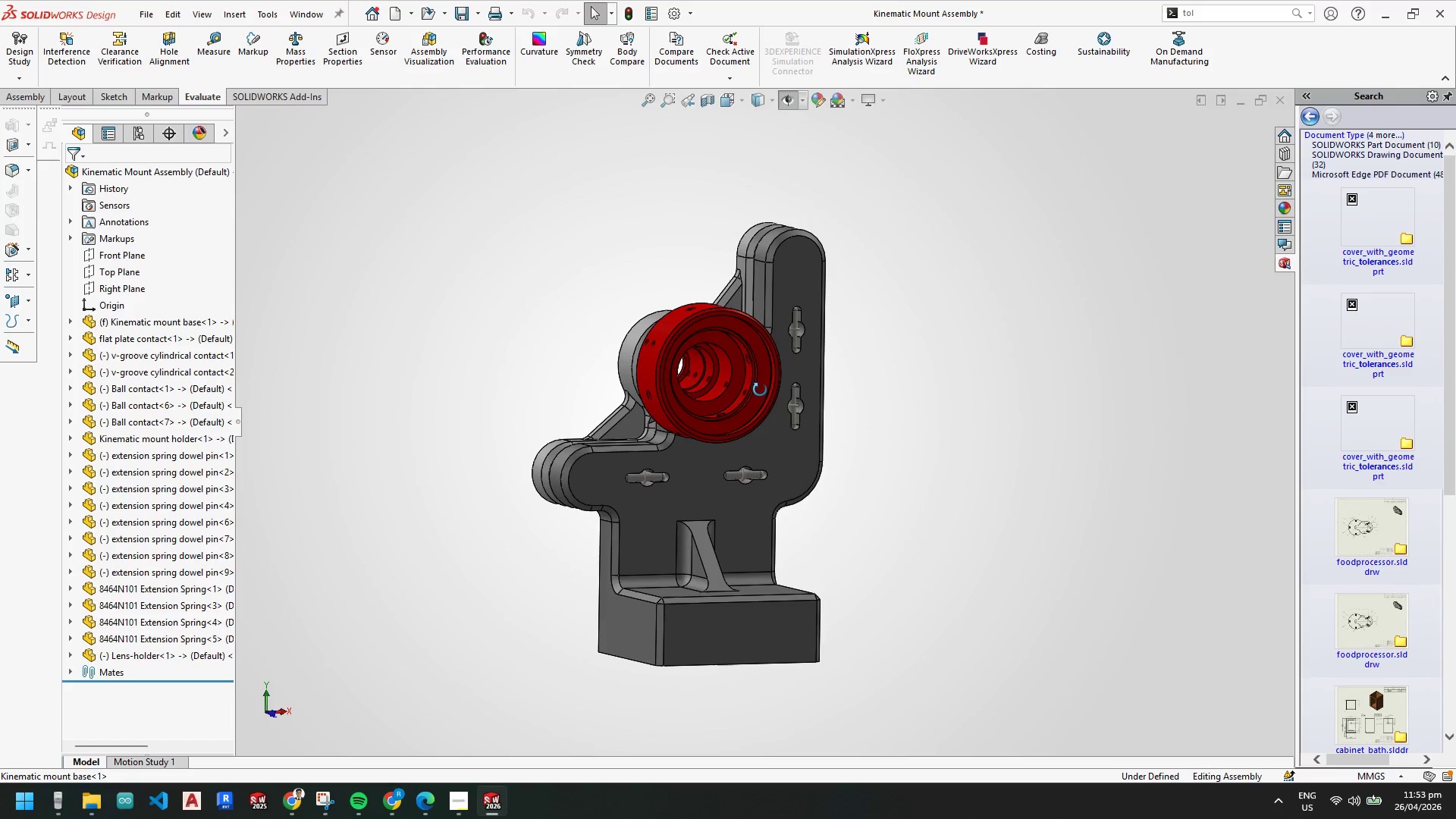 
wait(5.39)
 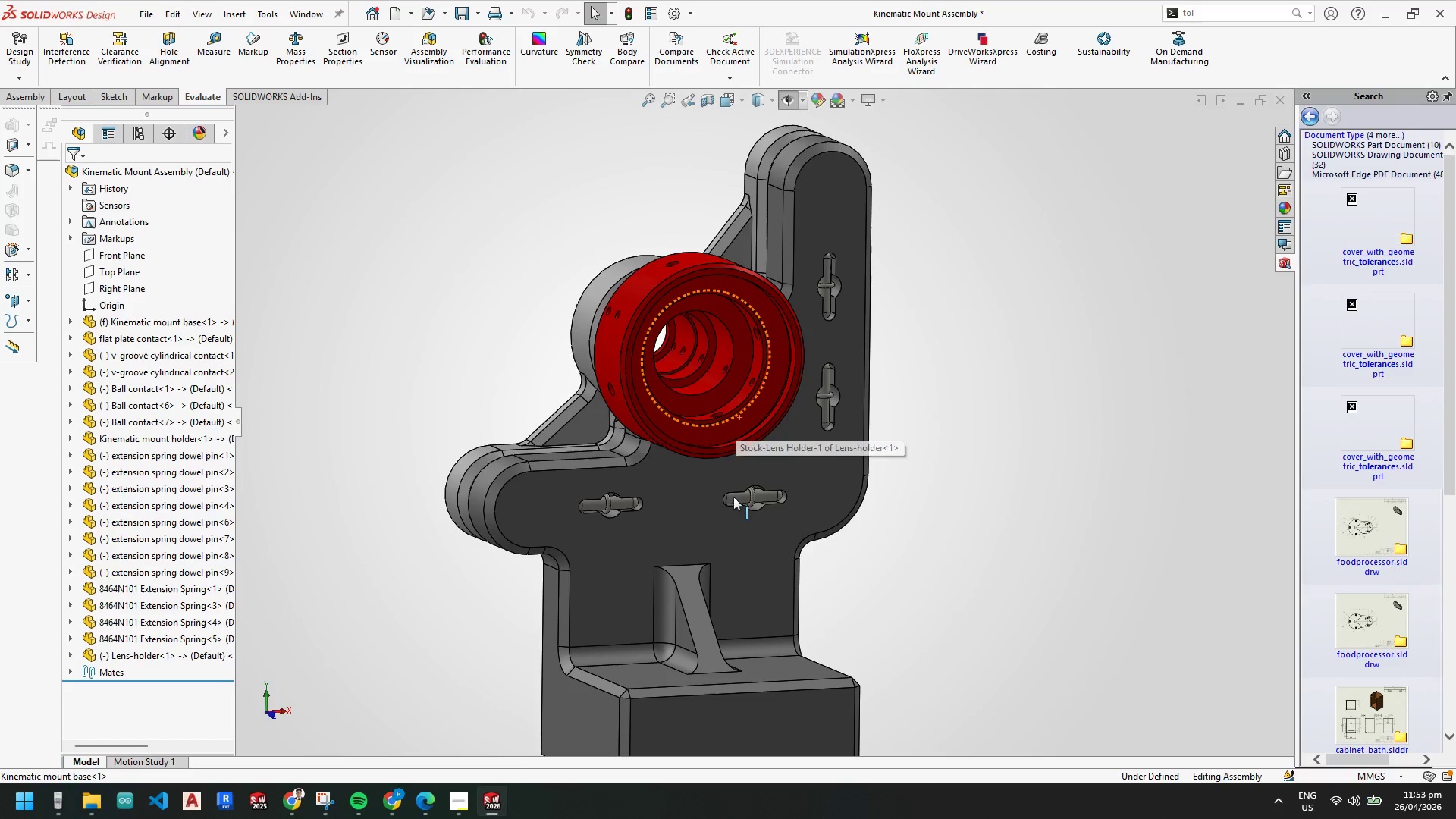 
double_click([504, 811])
 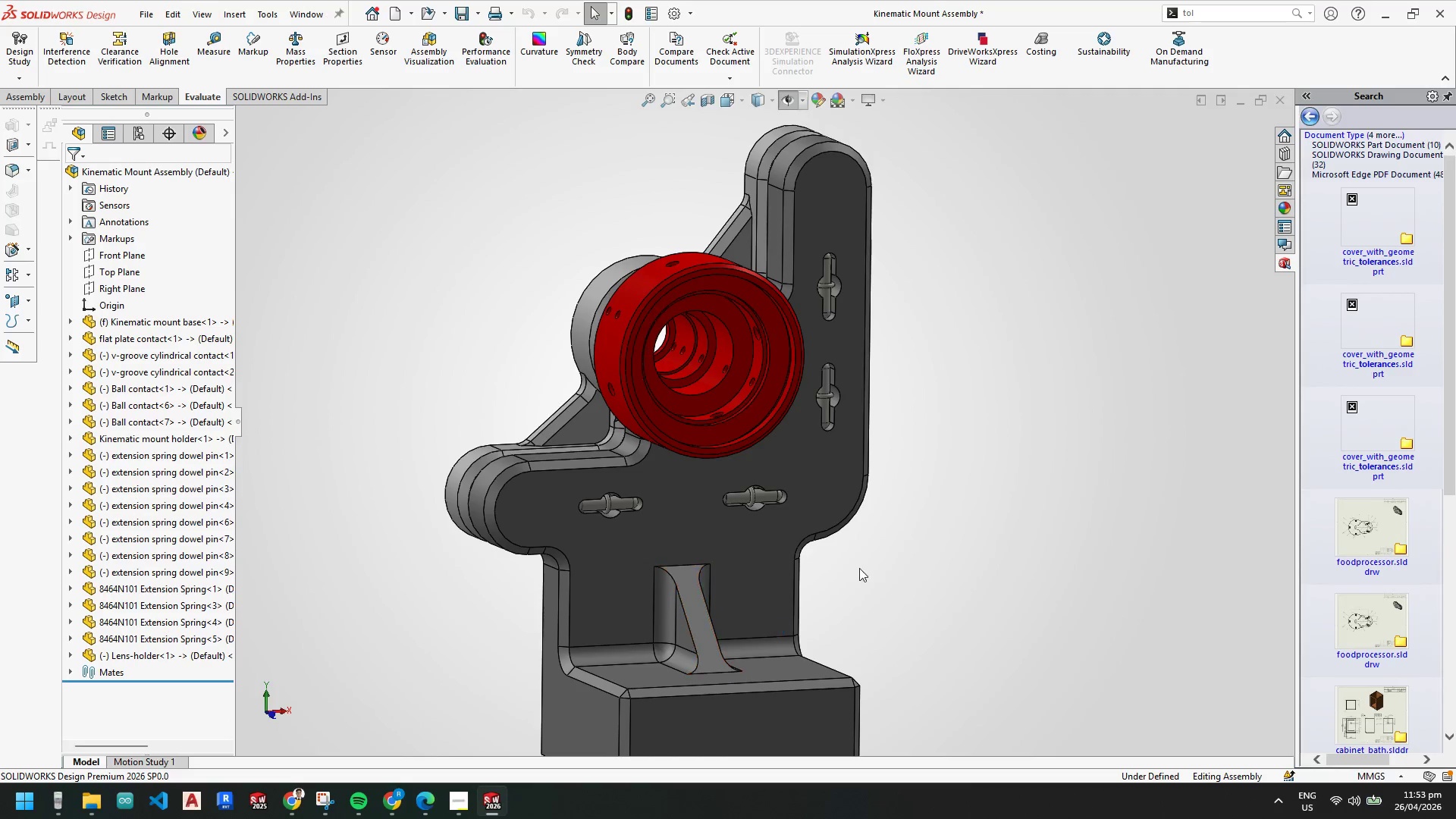 
scroll: coordinate [736, 417], scroll_direction: down, amount: 2.0
 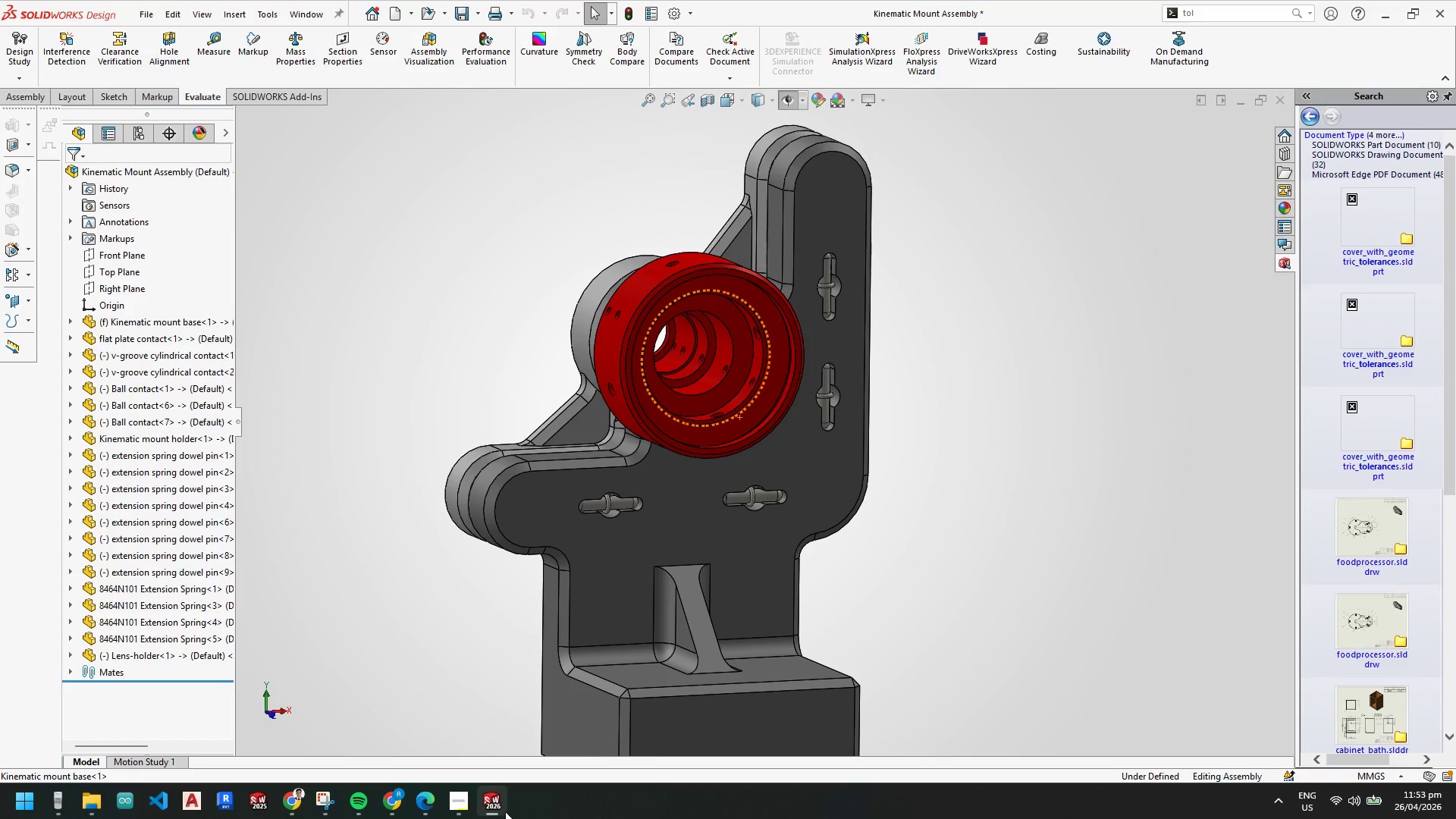 
scroll: coordinate [914, 535], scroll_direction: up, amount: 1.0
 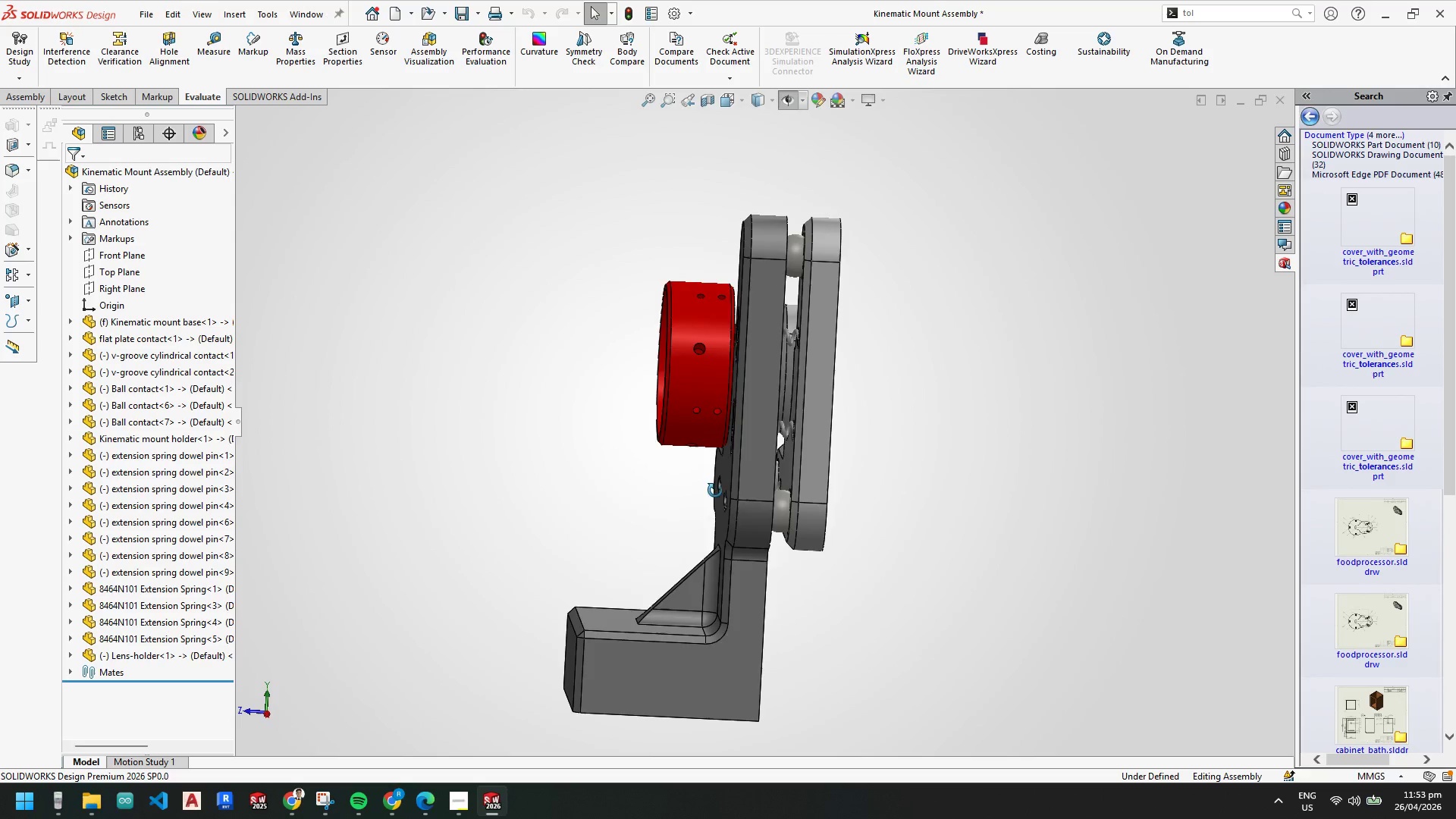 
scroll: coordinate [773, 377], scroll_direction: down, amount: 3.0
 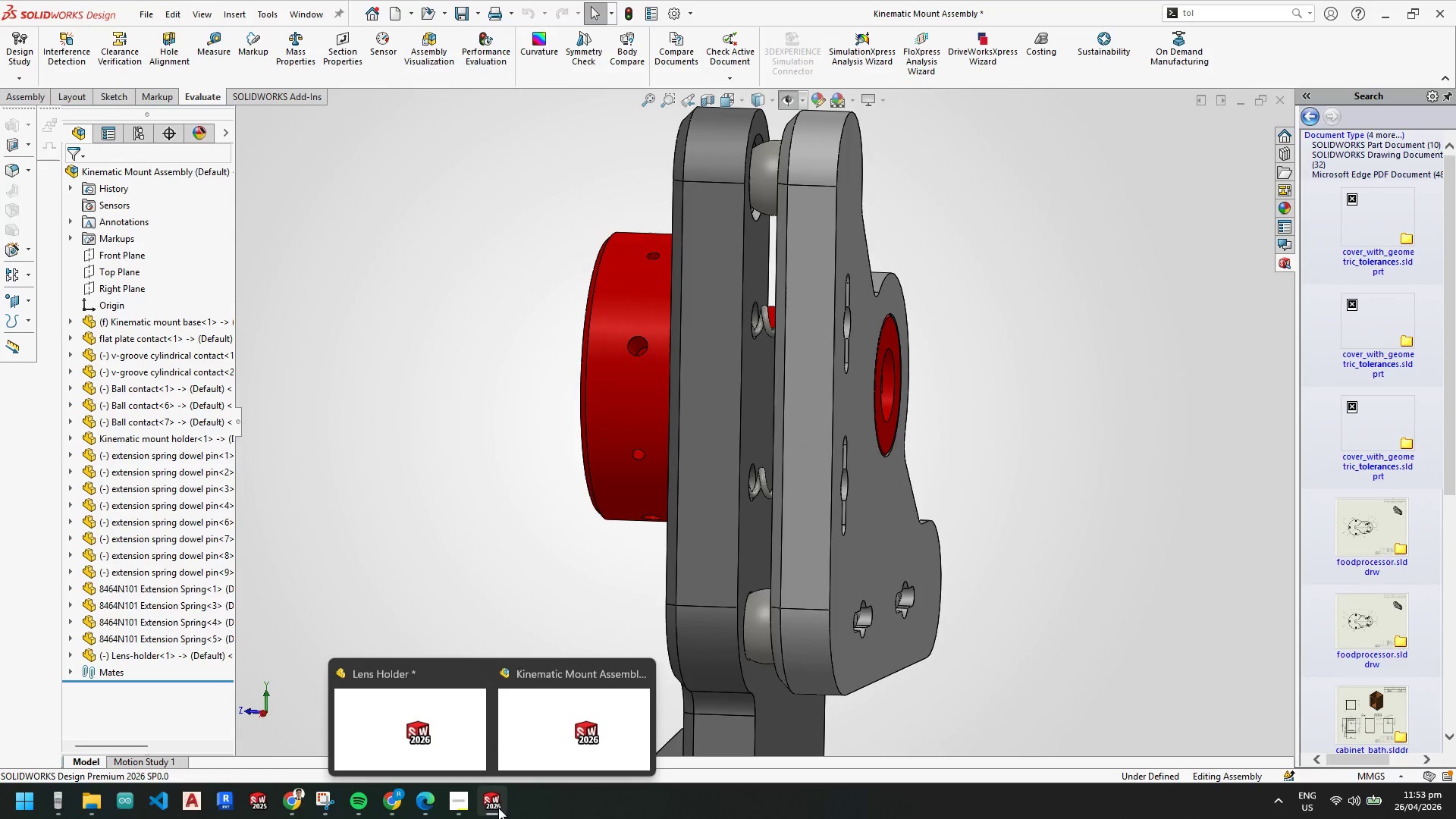 
wait(5.66)
 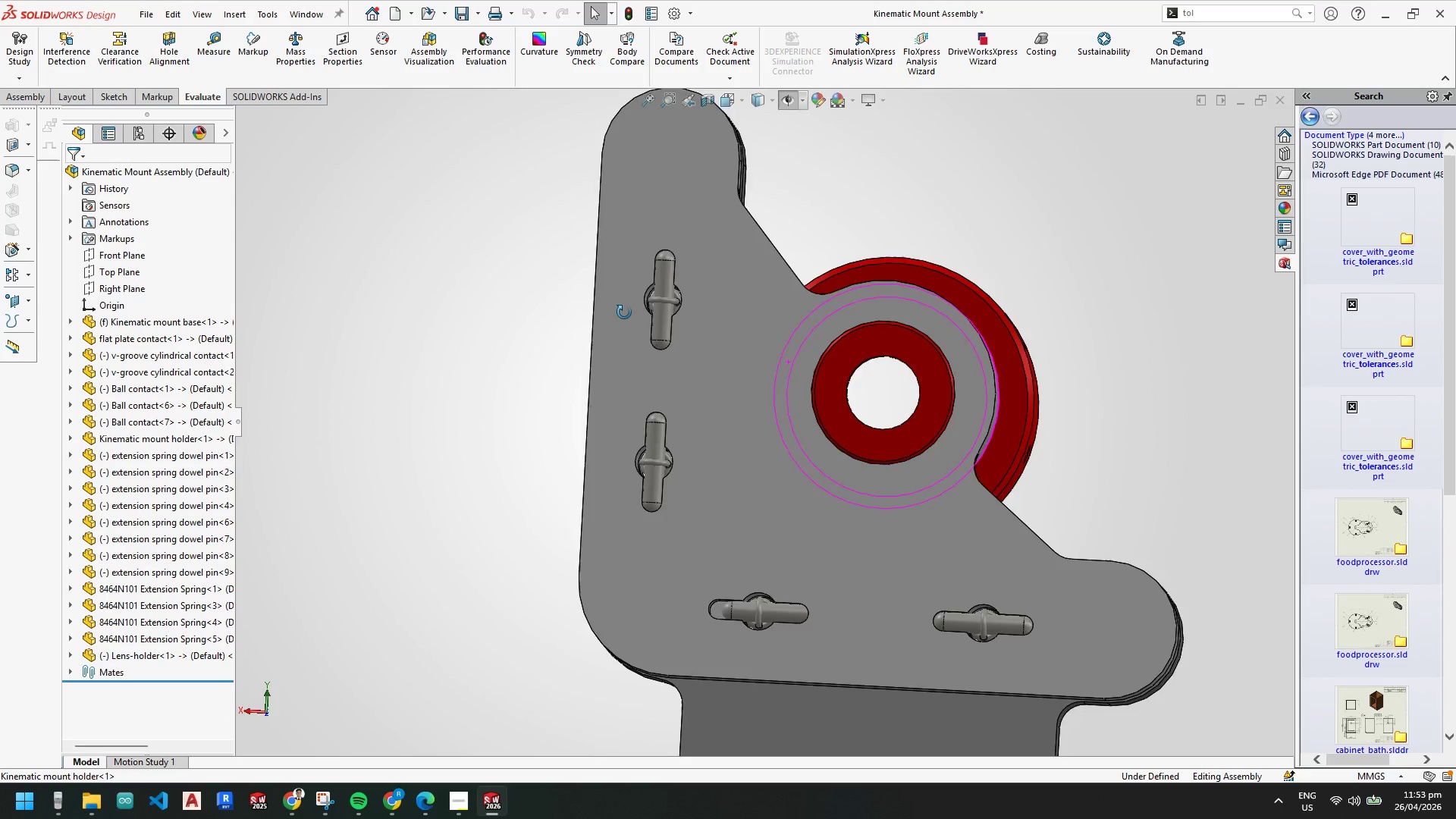 
left_click([554, 738])
 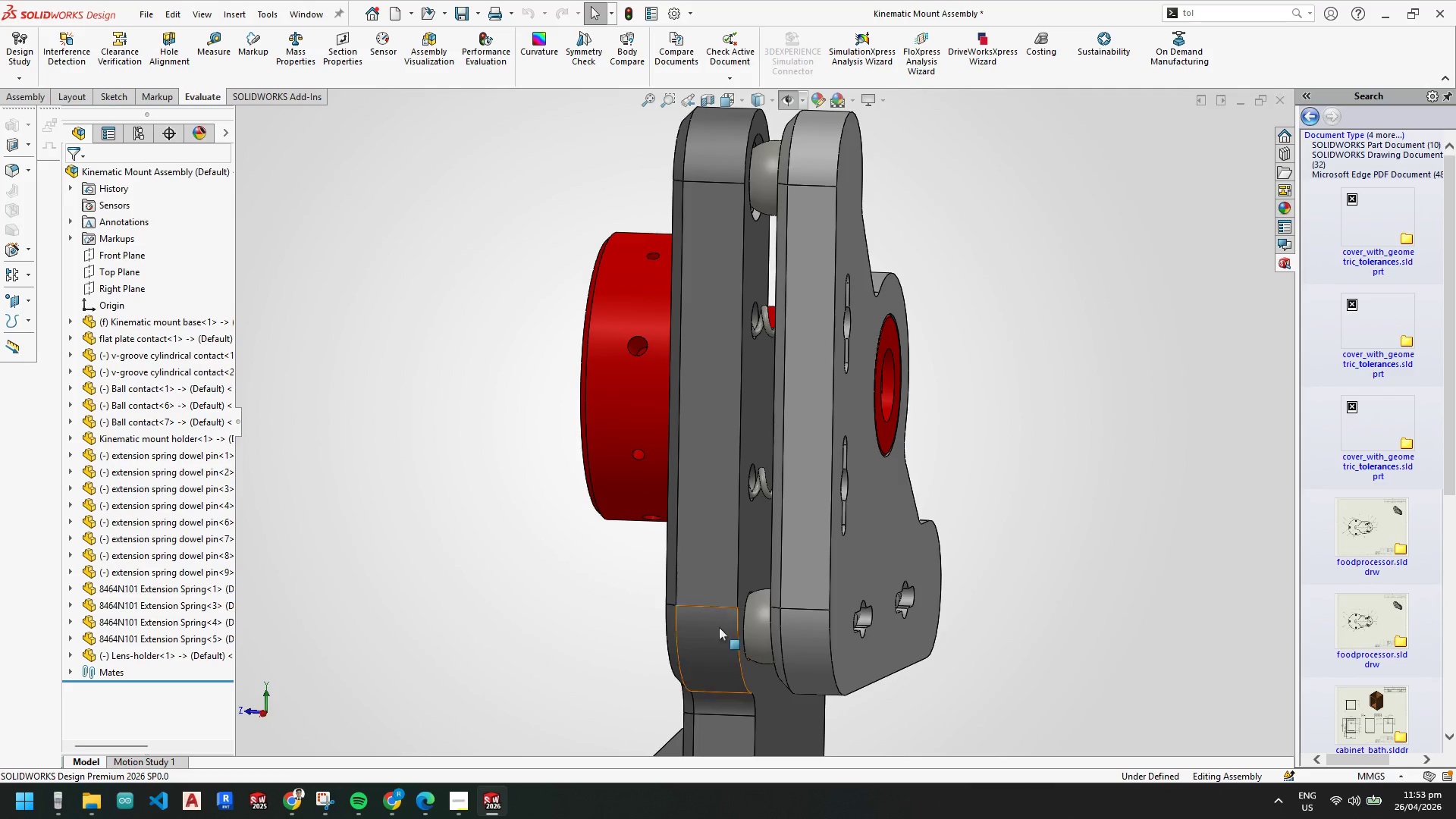 
hold_key(key=ControlLeft, duration=0.84)
 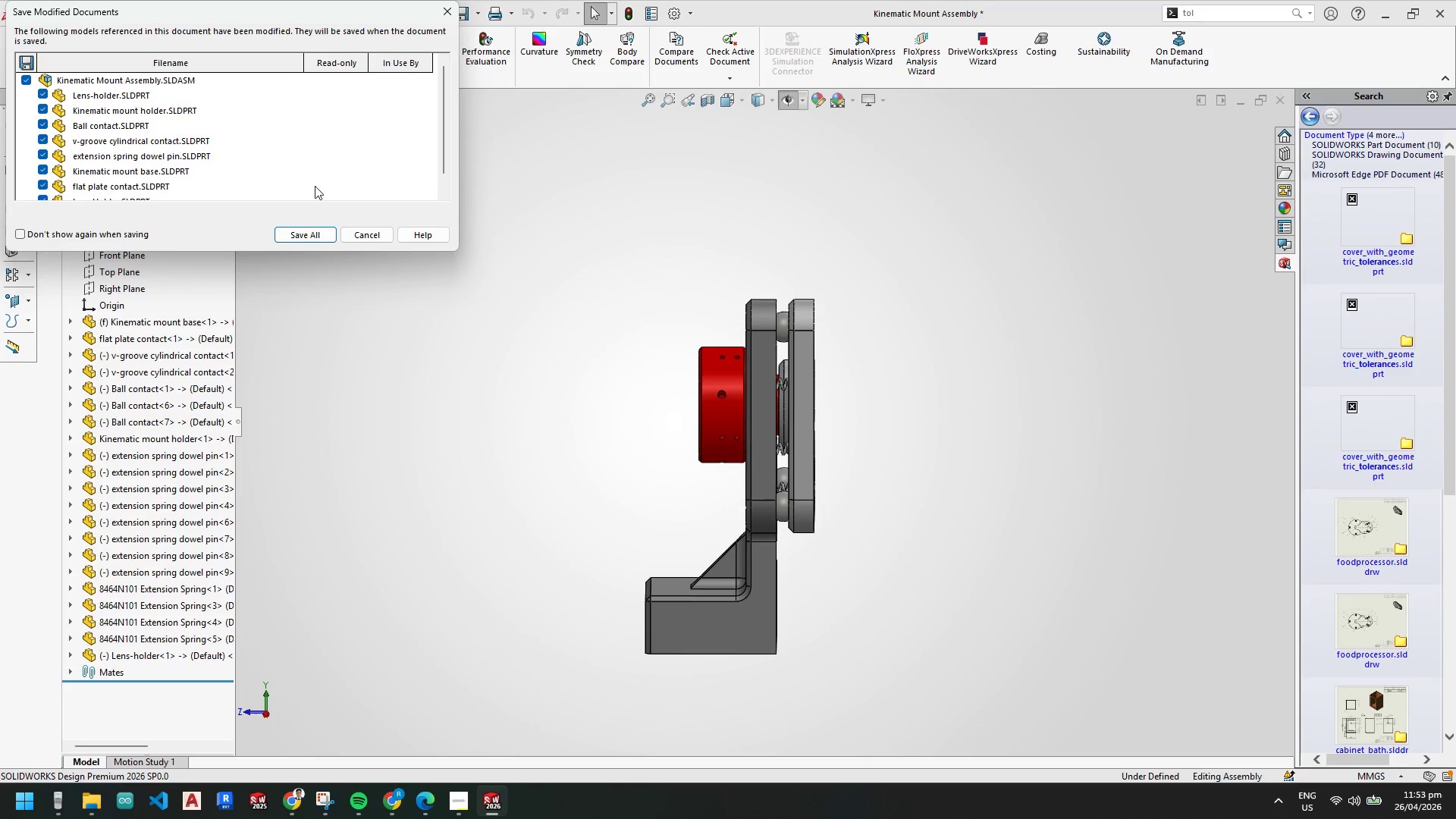 